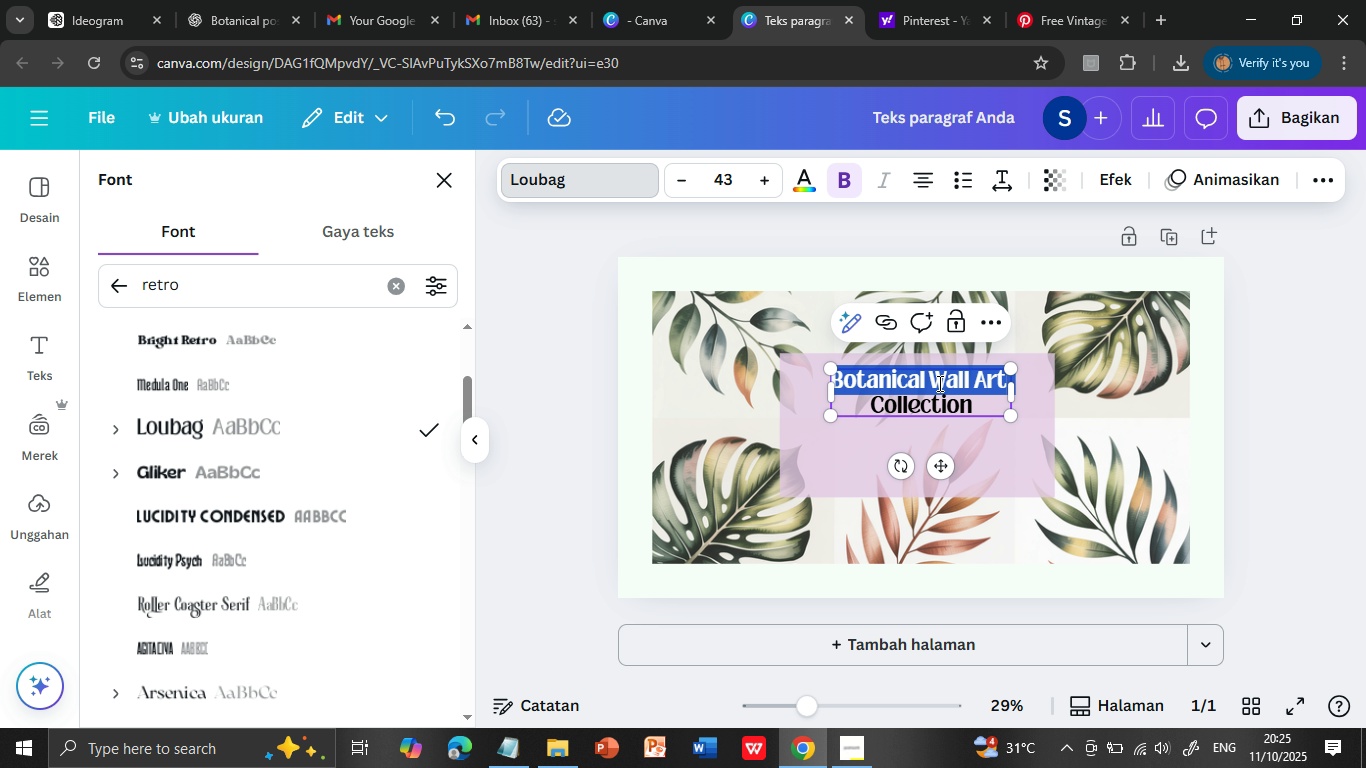 
triple_click([938, 383])
 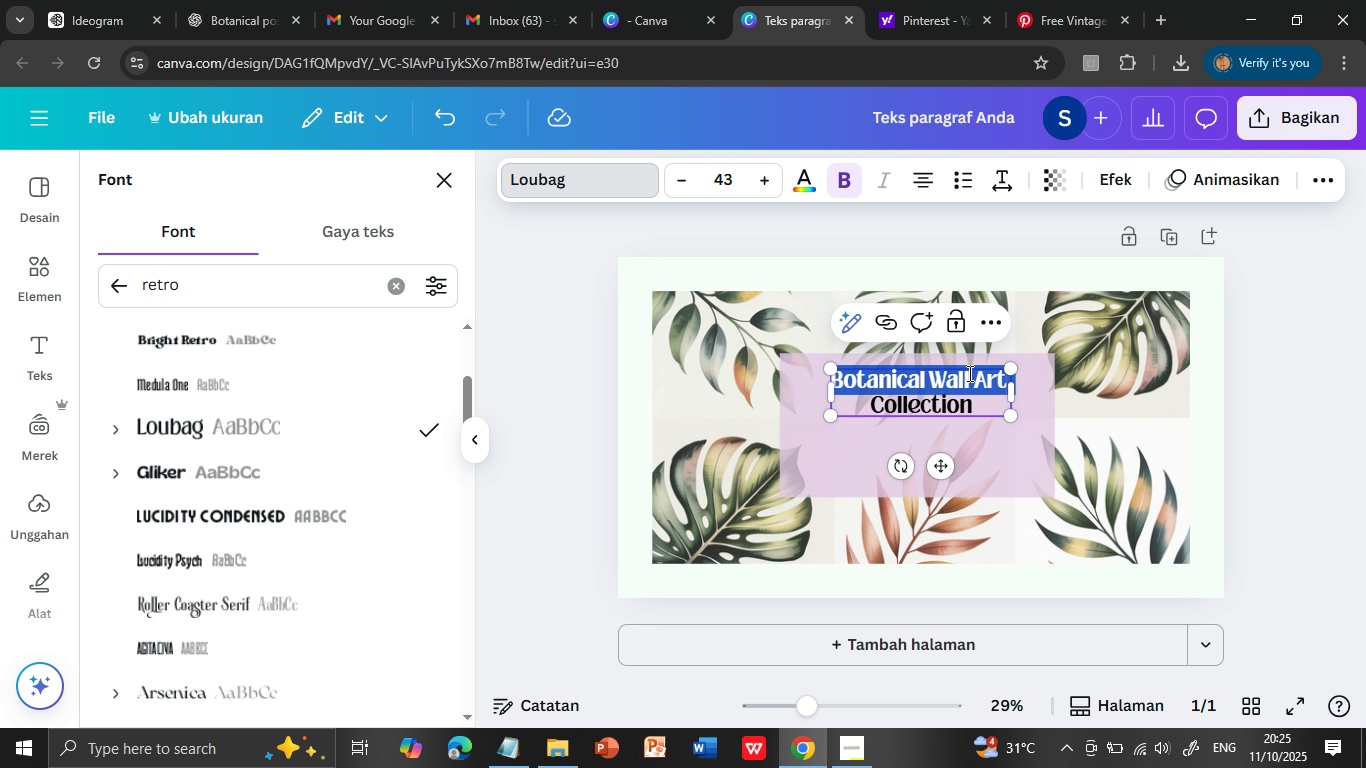 
hold_key(key=CapsLock, duration=0.84)
 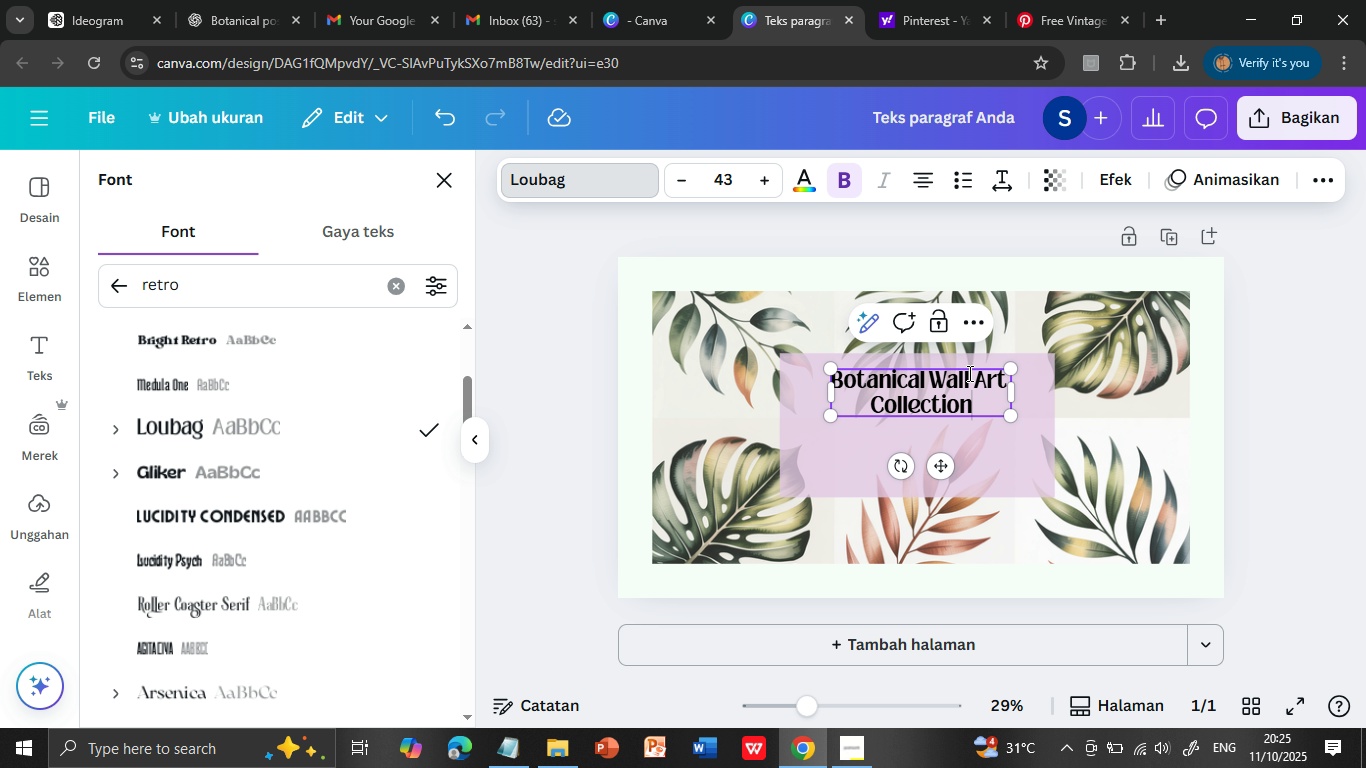 
key(ArrowDown)
 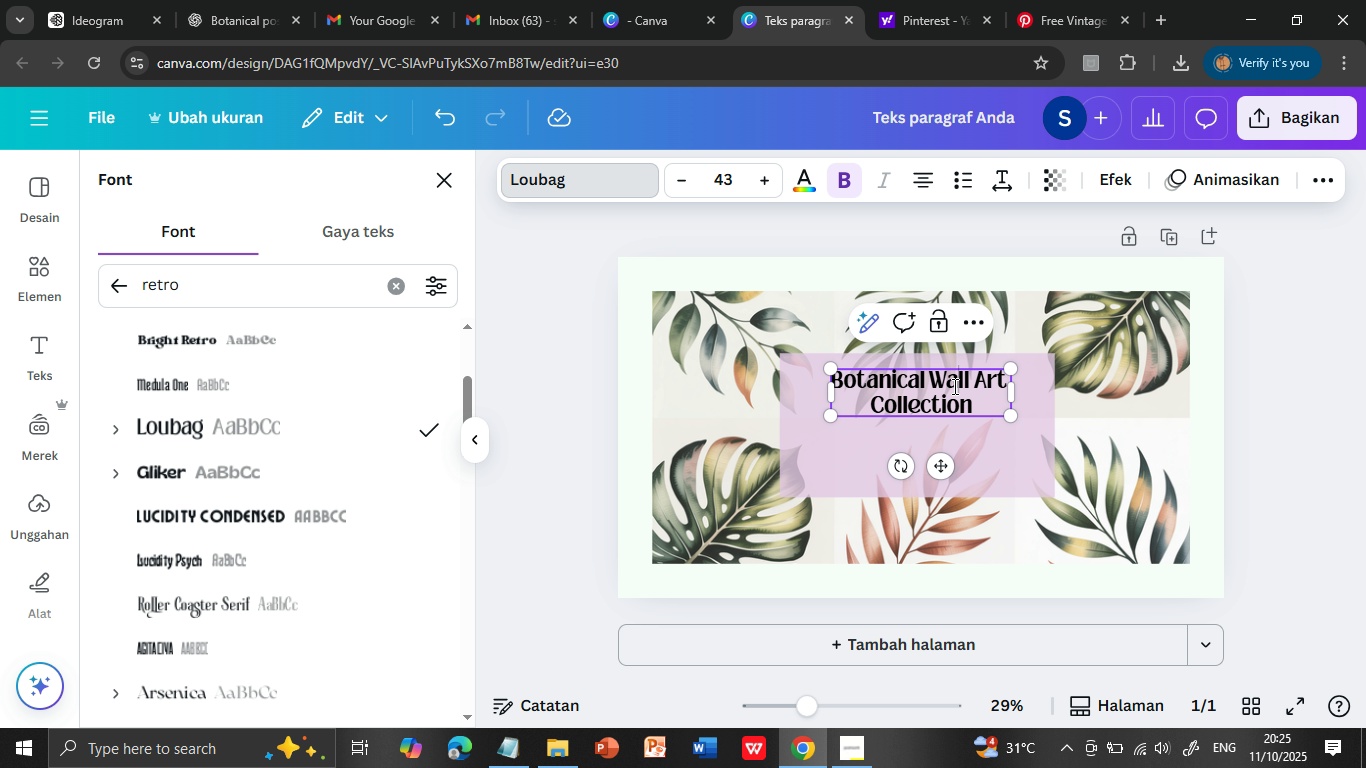 
double_click([953, 386])
 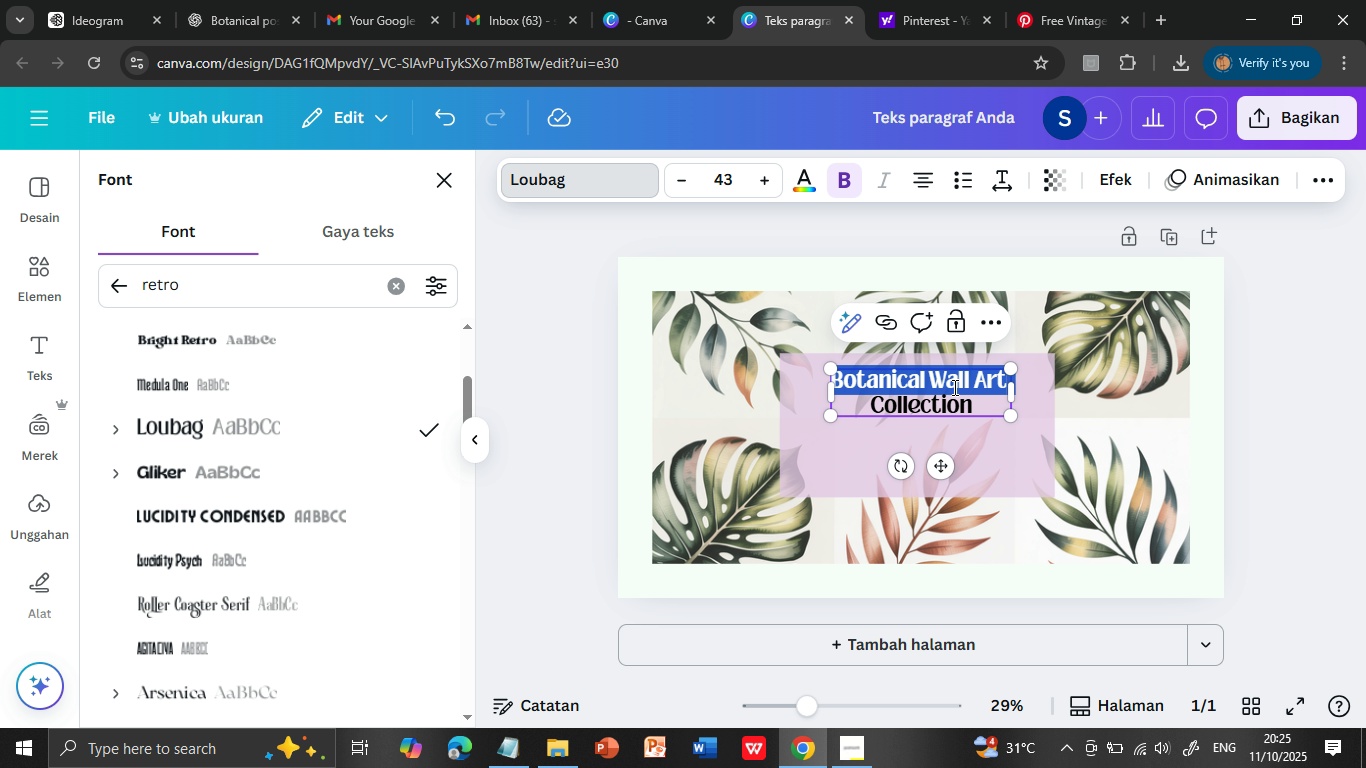 
triple_click([953, 386])
 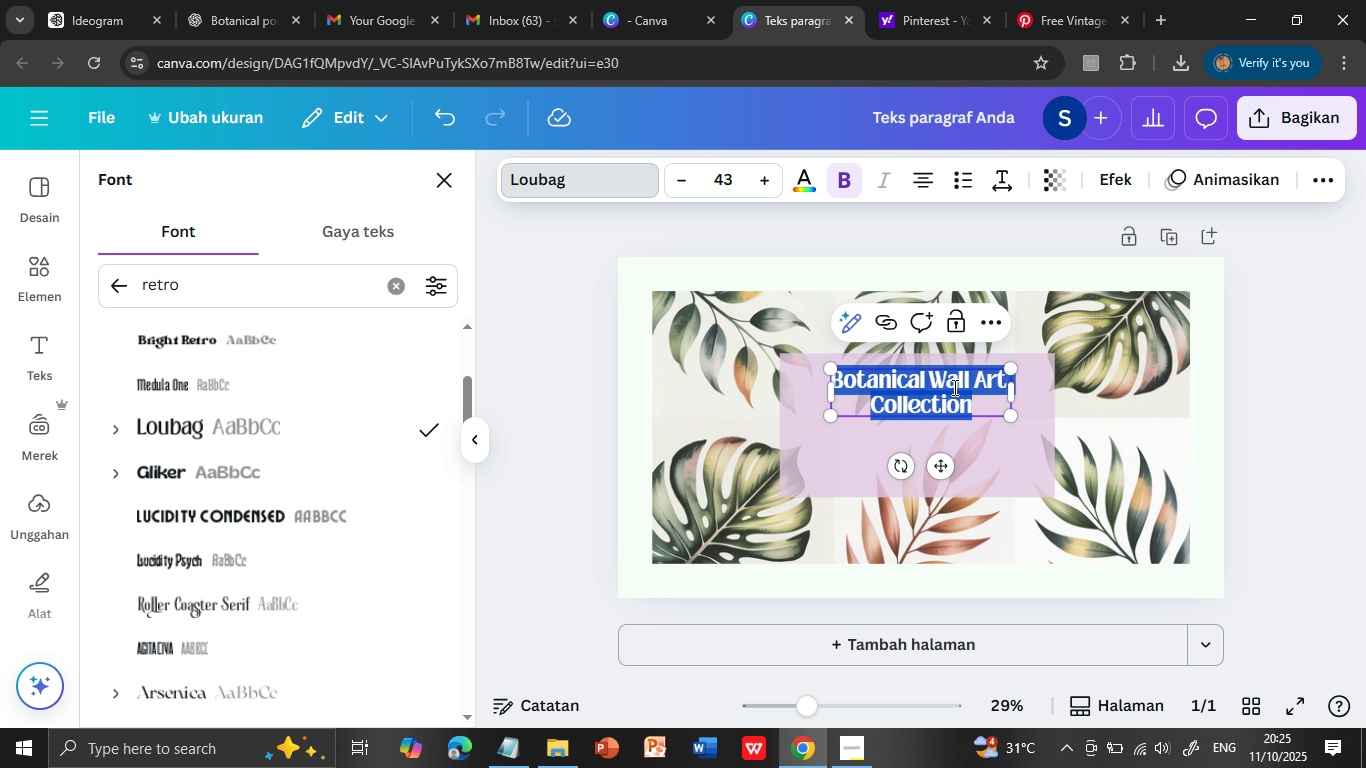 
hold_key(key=ShiftLeft, duration=0.61)
 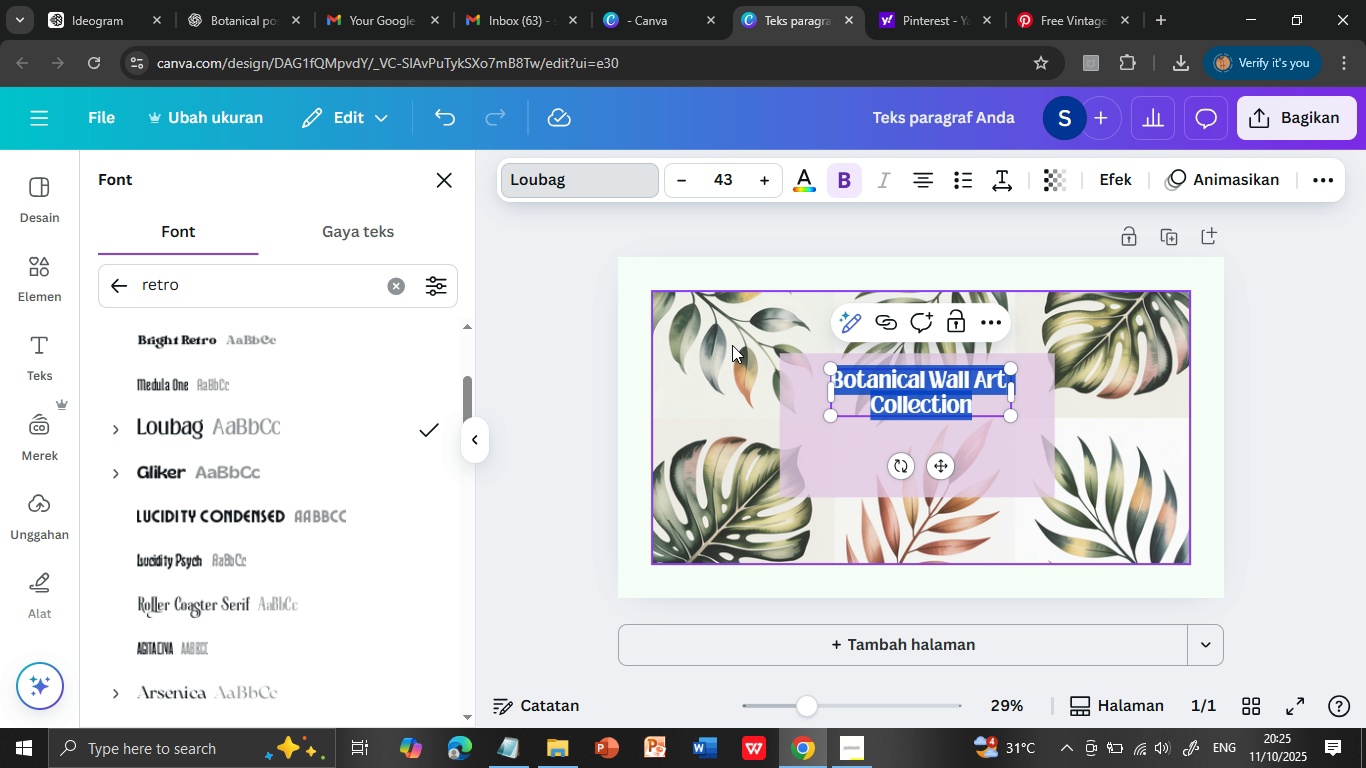 
hold_key(key=ArrowDown, duration=0.42)
 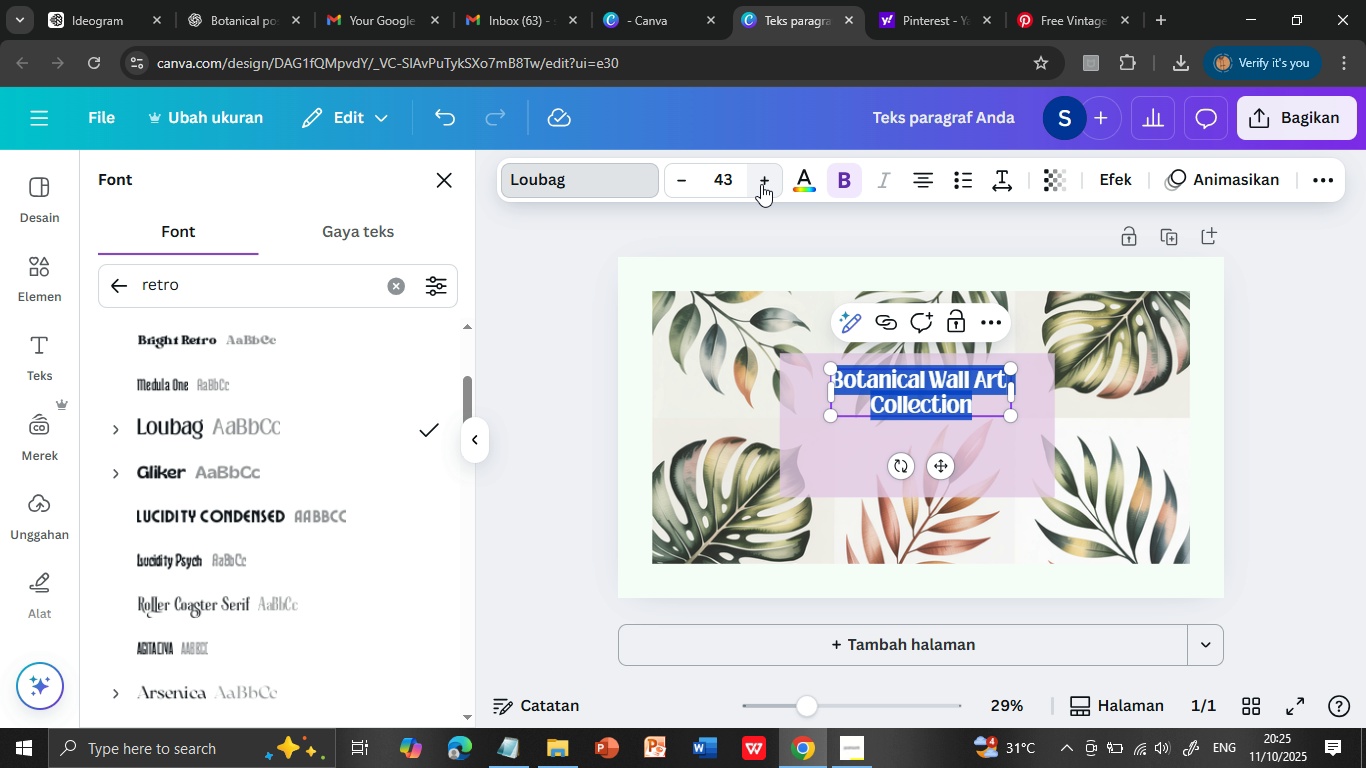 
double_click([761, 184])
 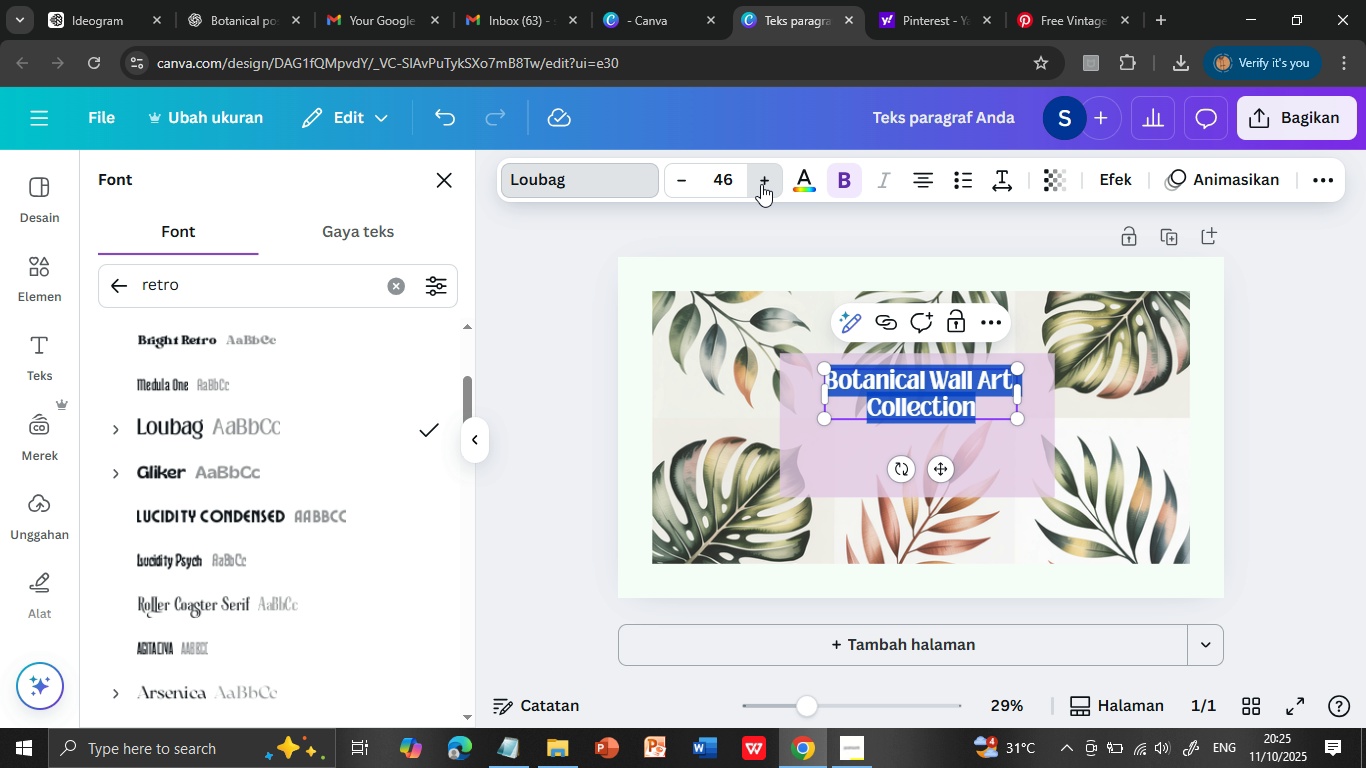 
triple_click([761, 184])
 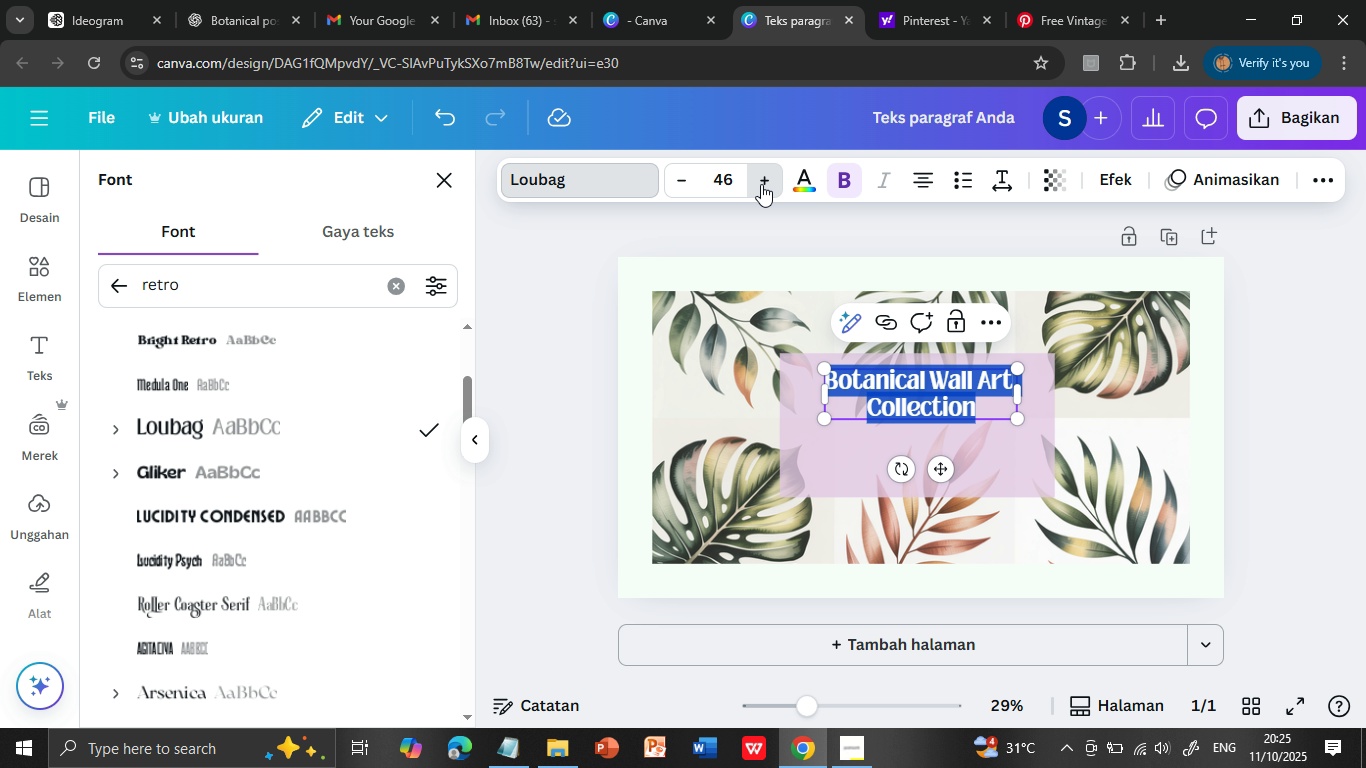 
triple_click([761, 184])
 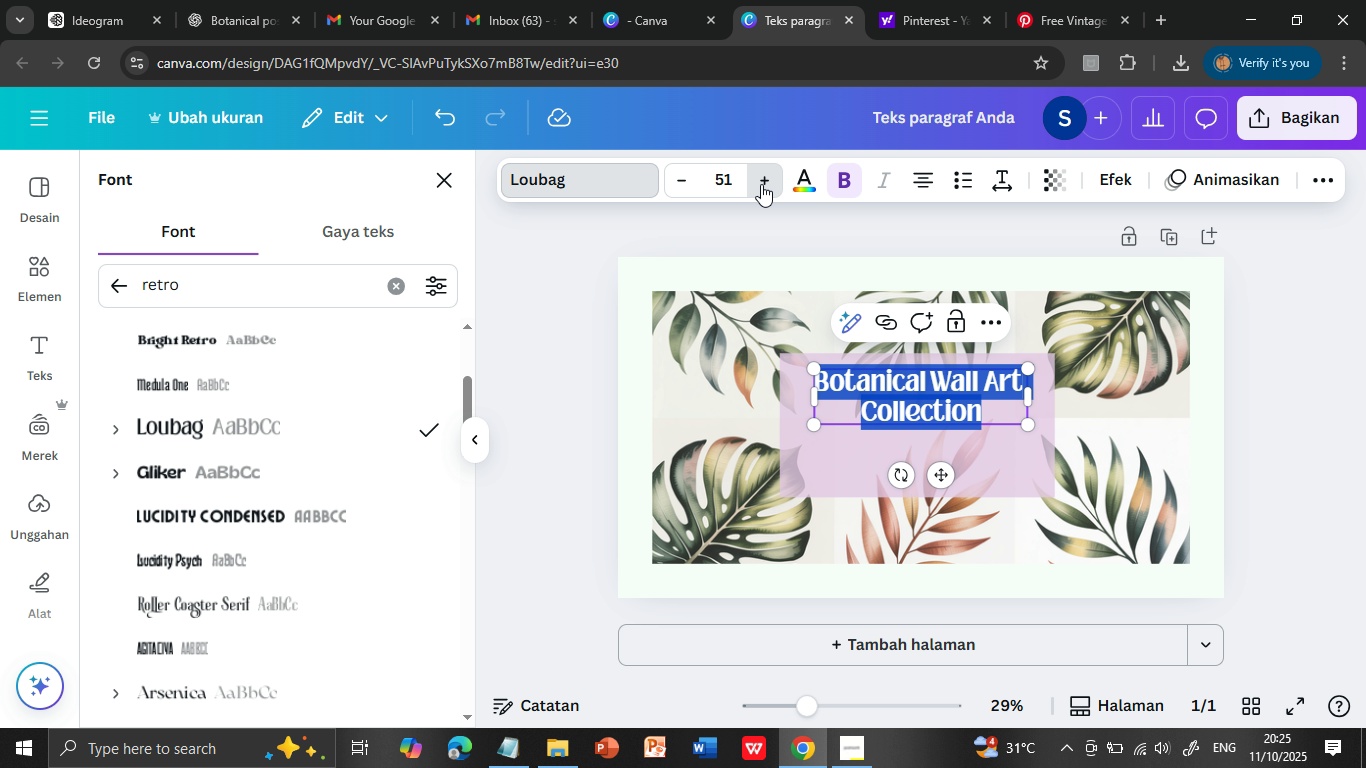 
triple_click([761, 184])
 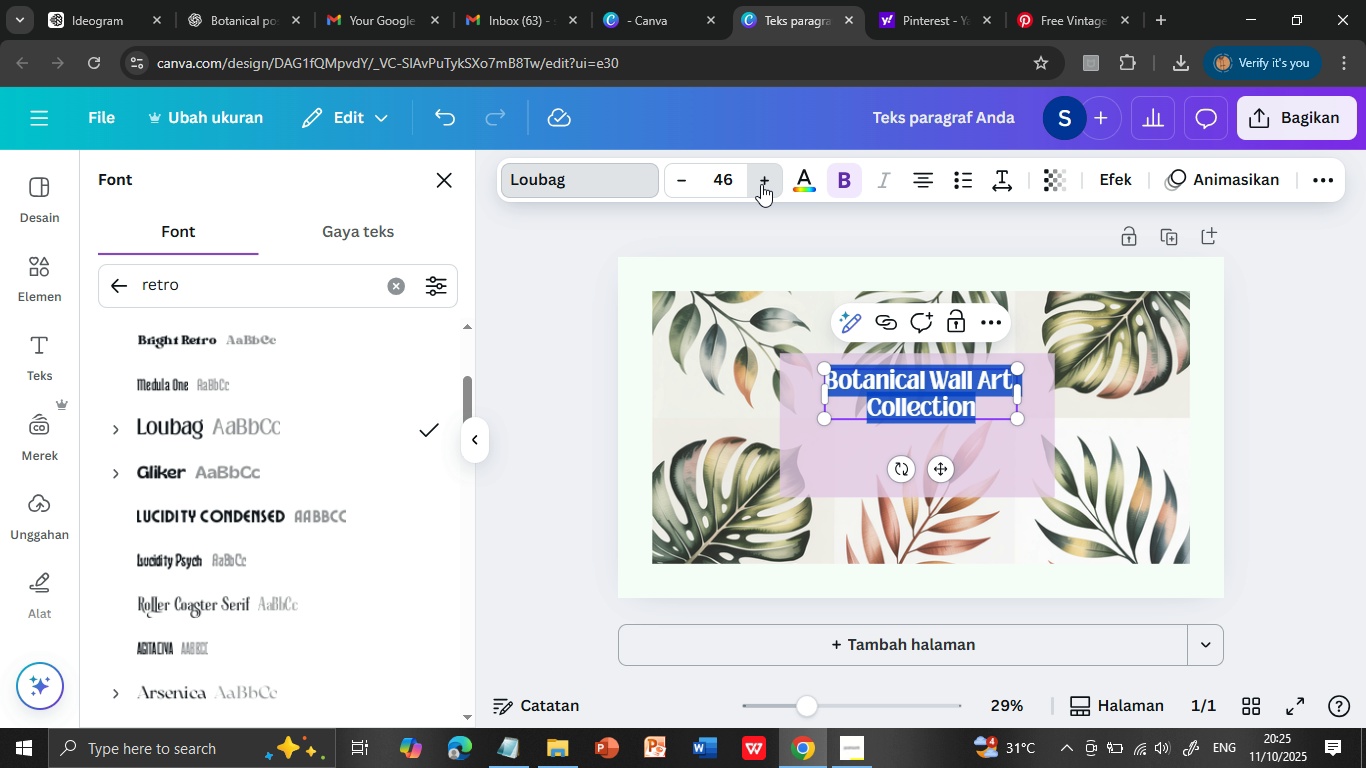 
triple_click([761, 184])
 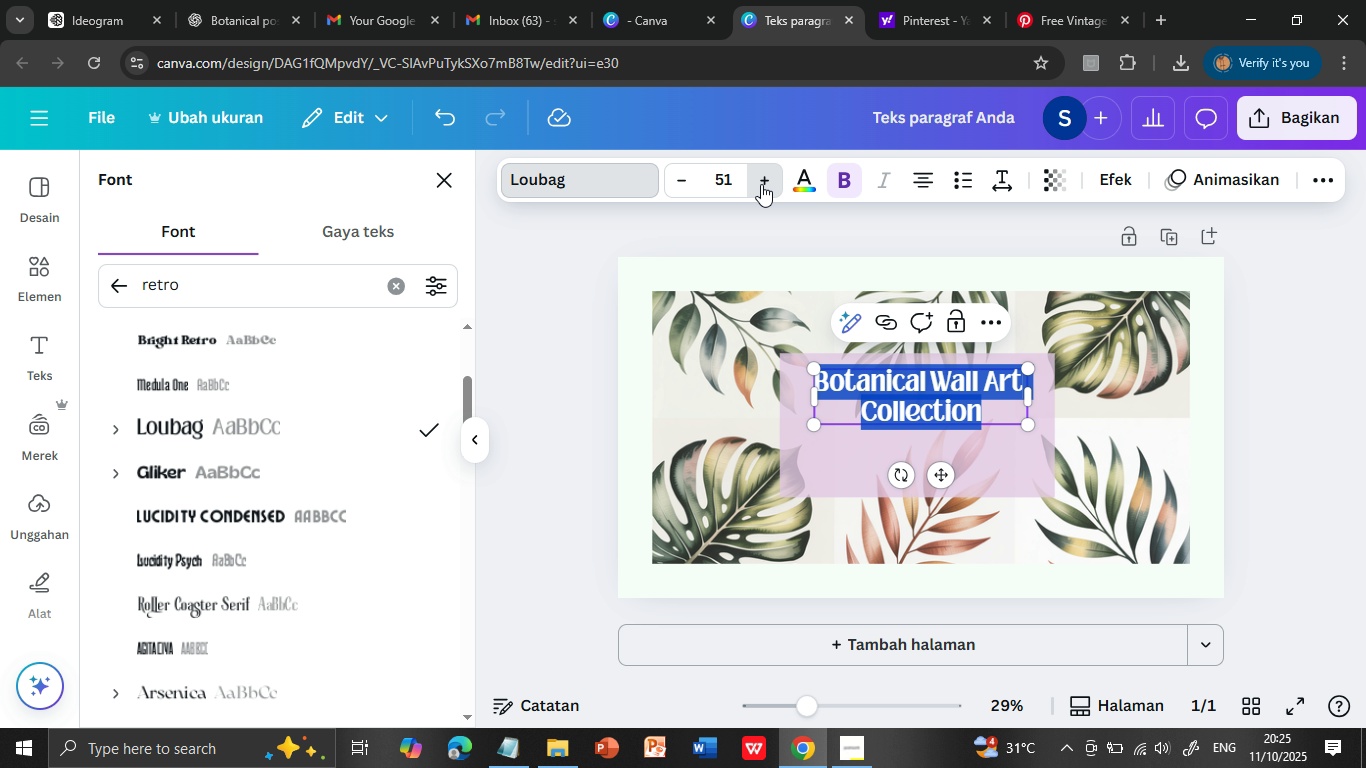 
triple_click([761, 184])
 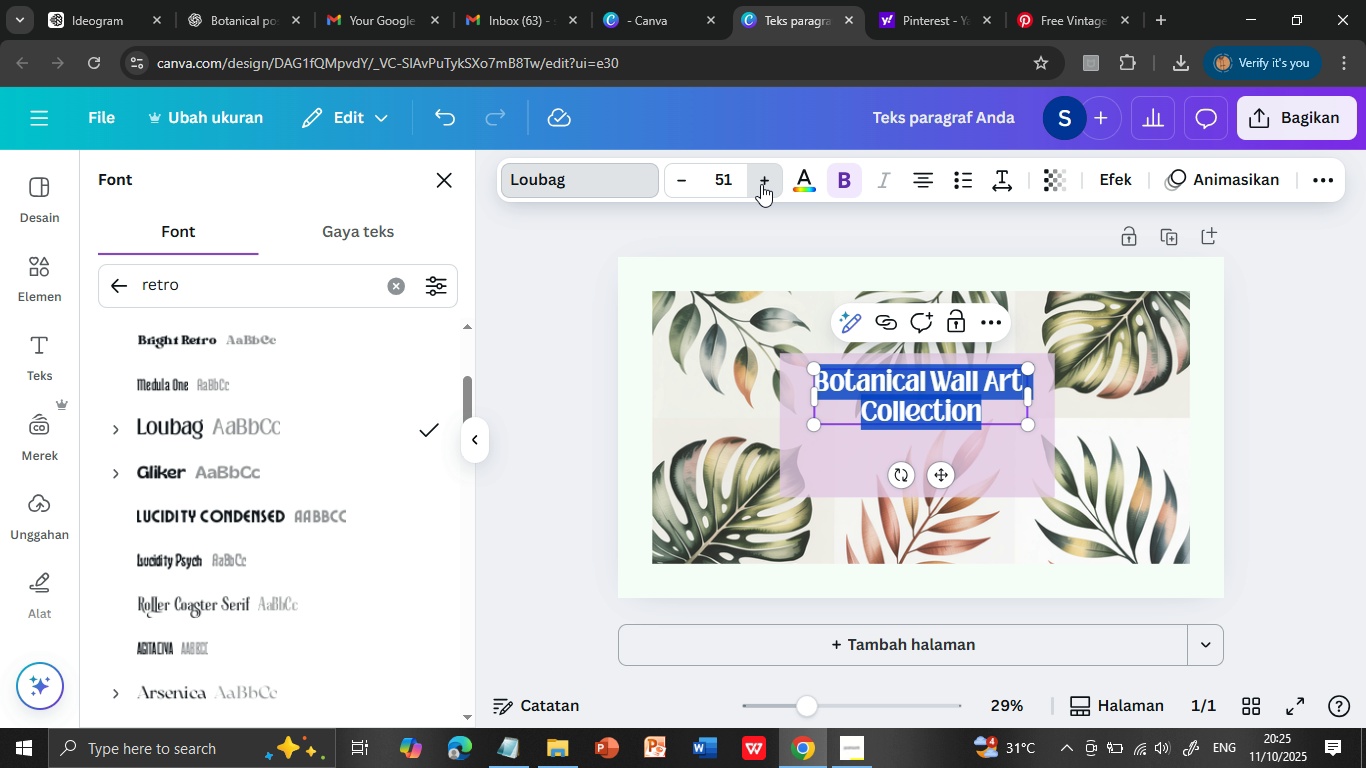 
triple_click([761, 184])
 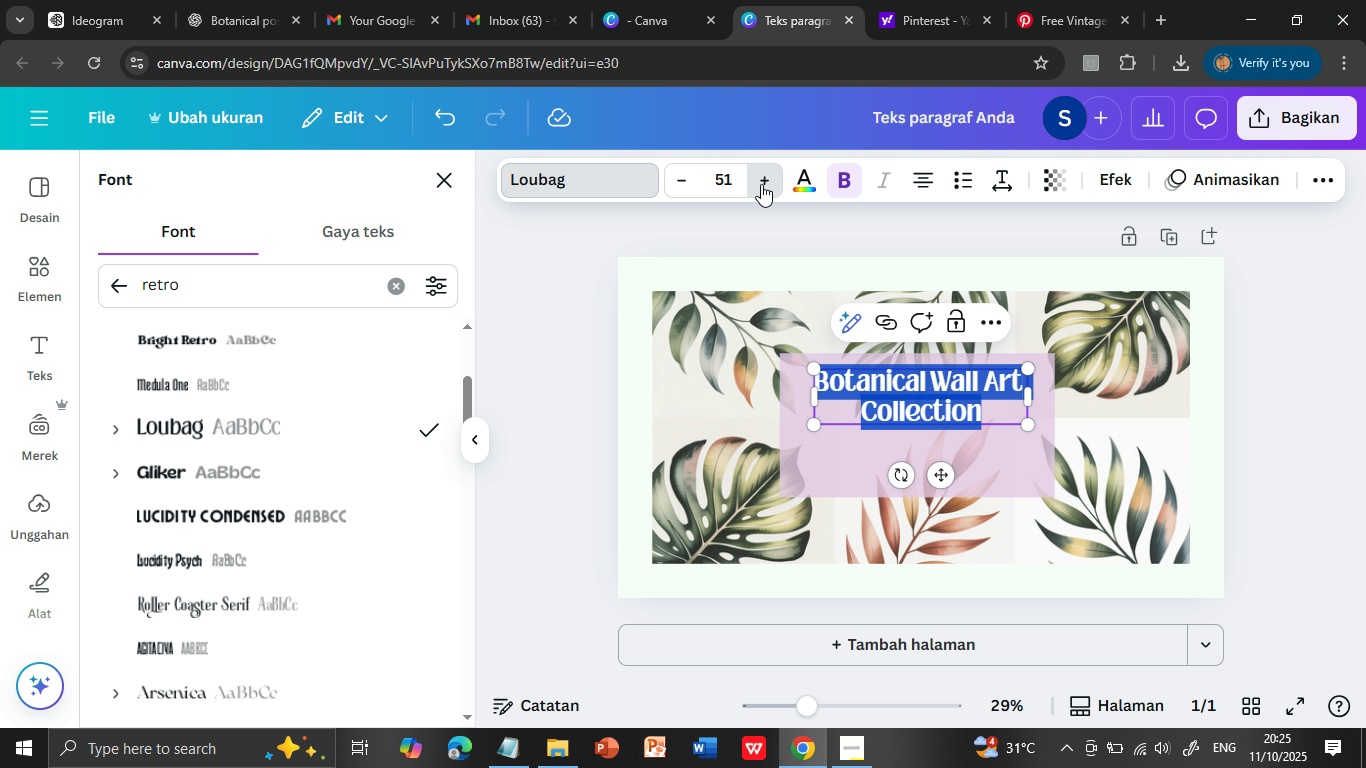 
triple_click([761, 184])
 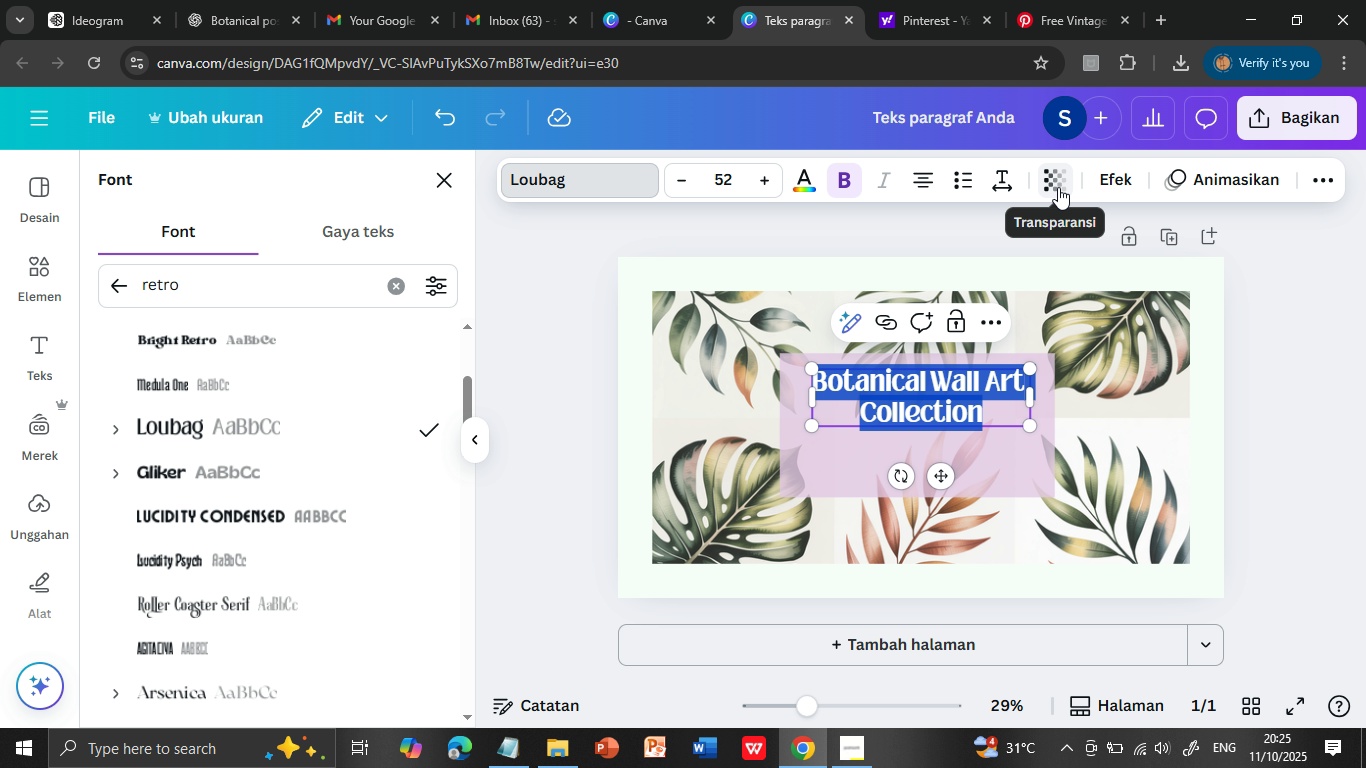 
left_click([1058, 187])
 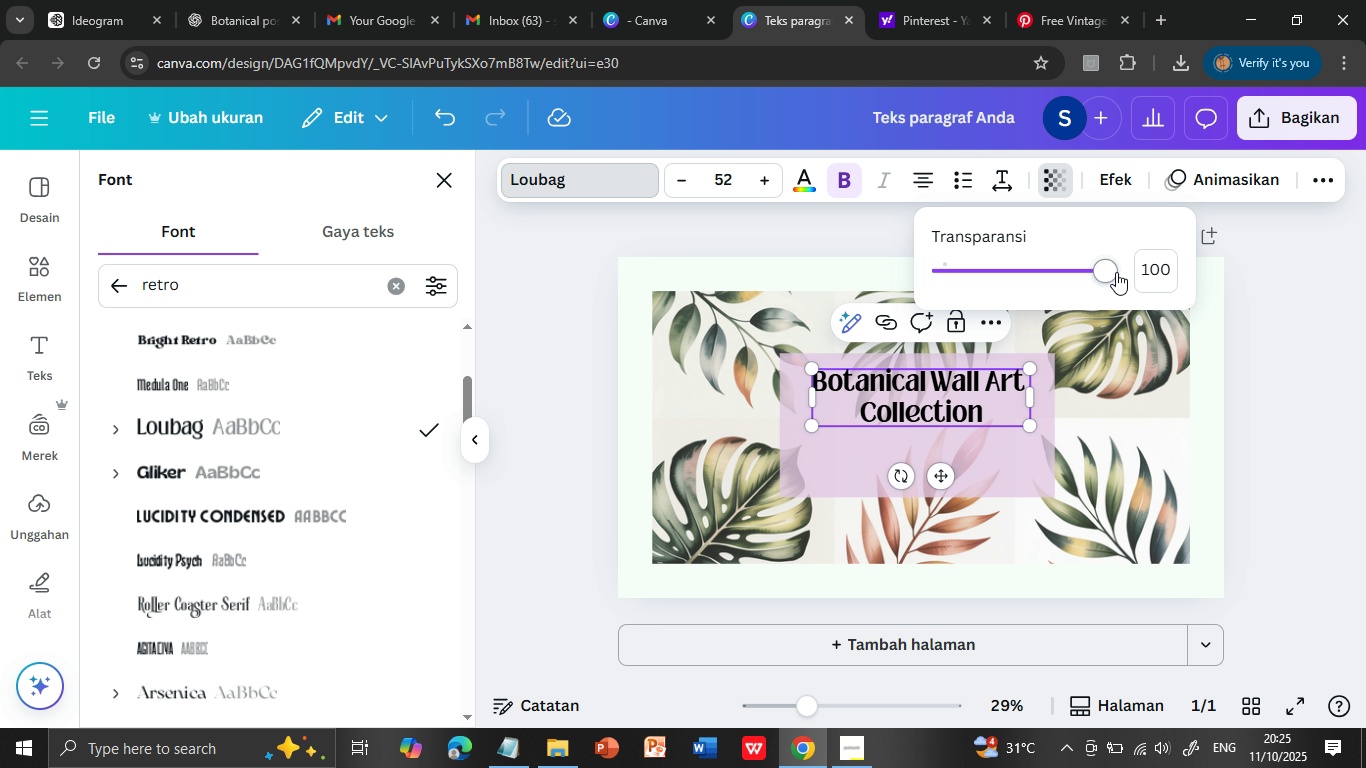 
left_click_drag(start_coordinate=[1107, 273], to_coordinate=[1055, 269])
 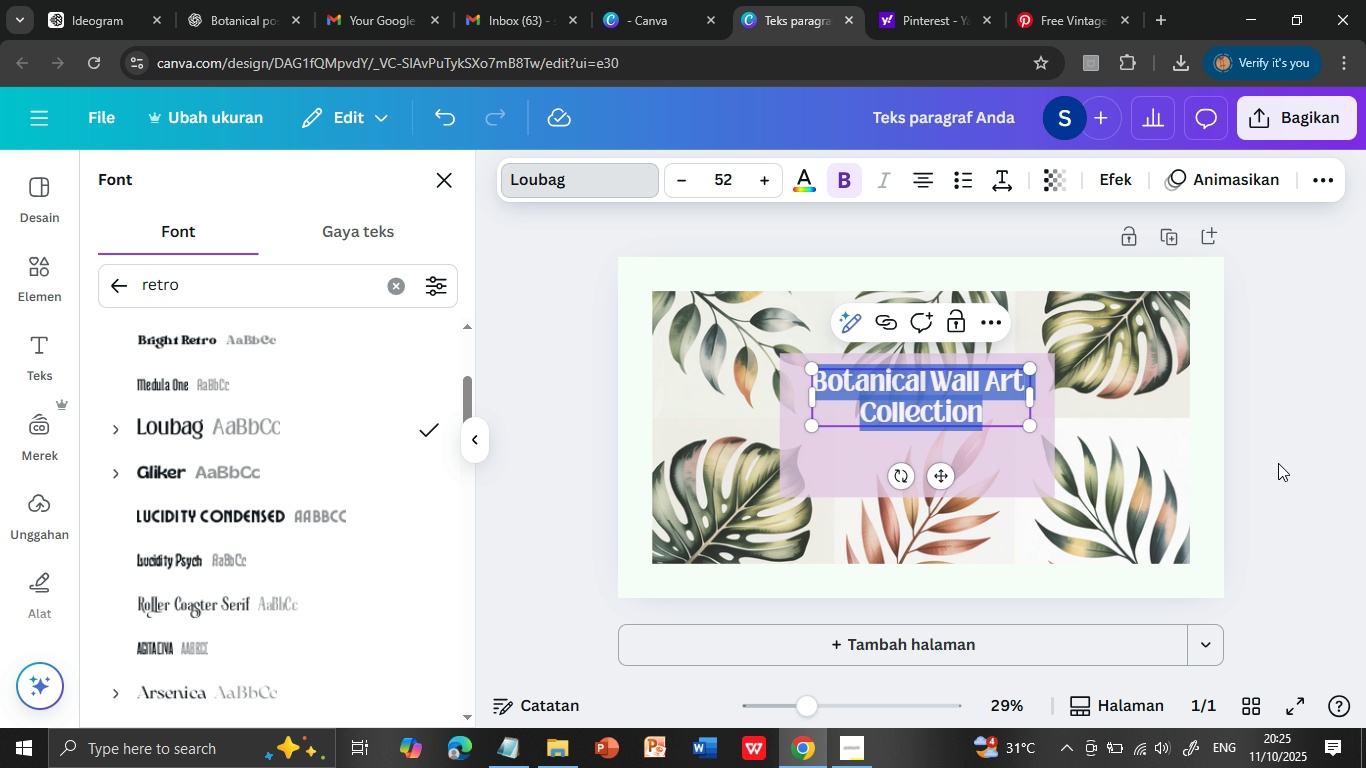 
left_click([1280, 465])
 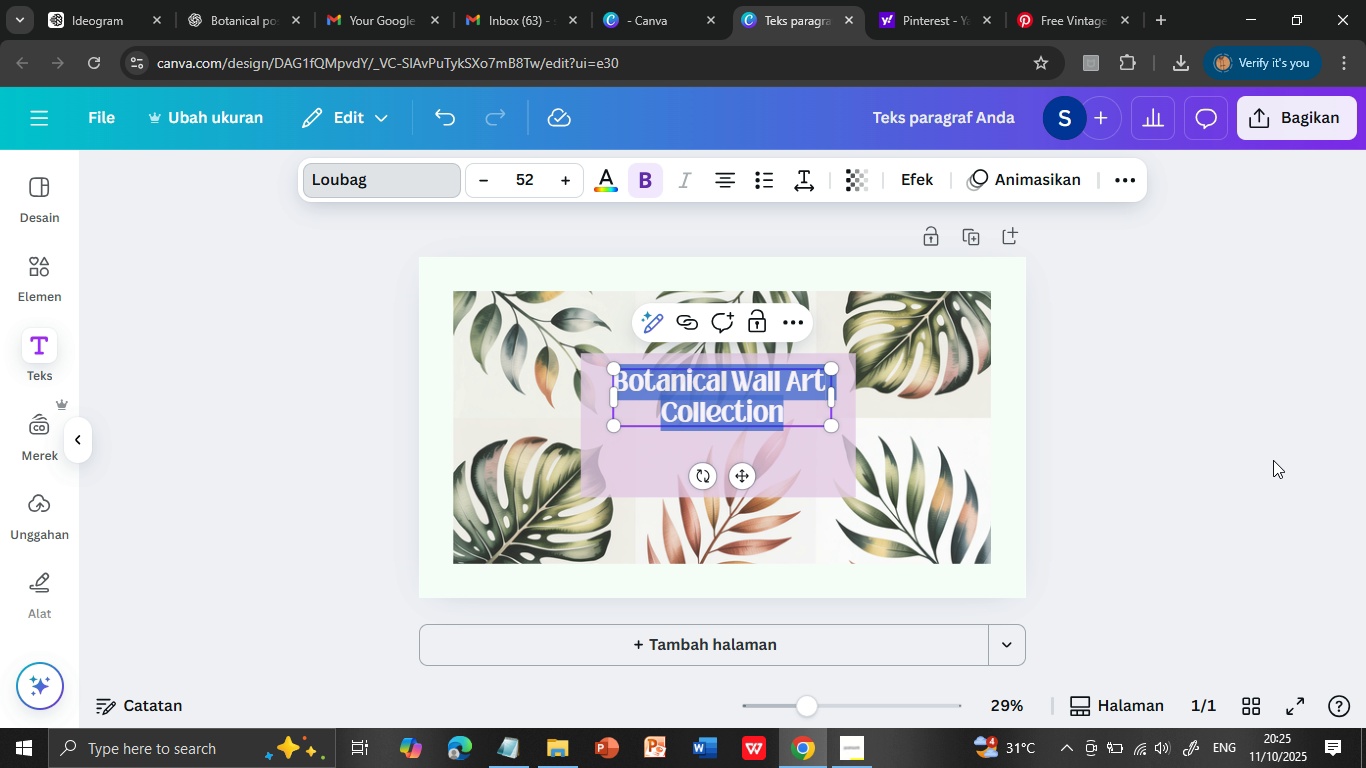 
left_click([1273, 460])
 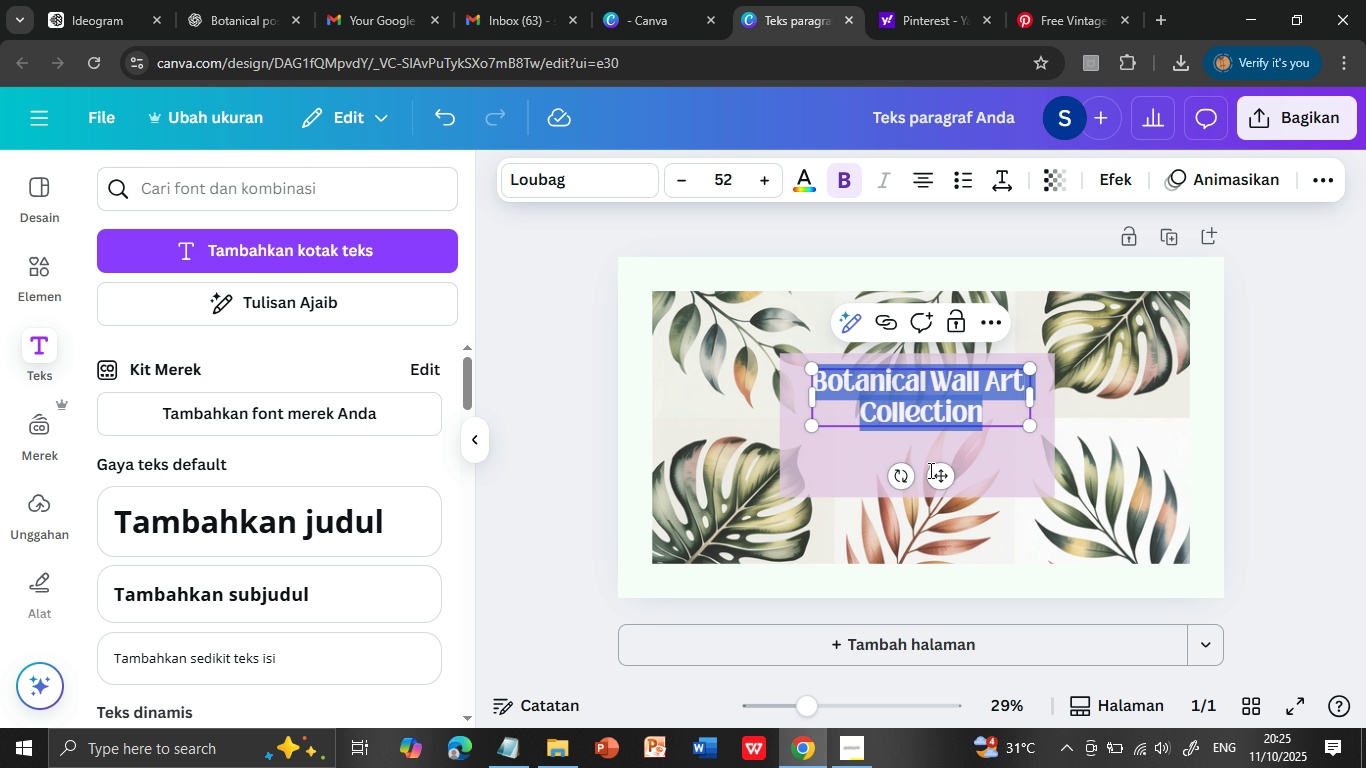 
left_click([932, 478])
 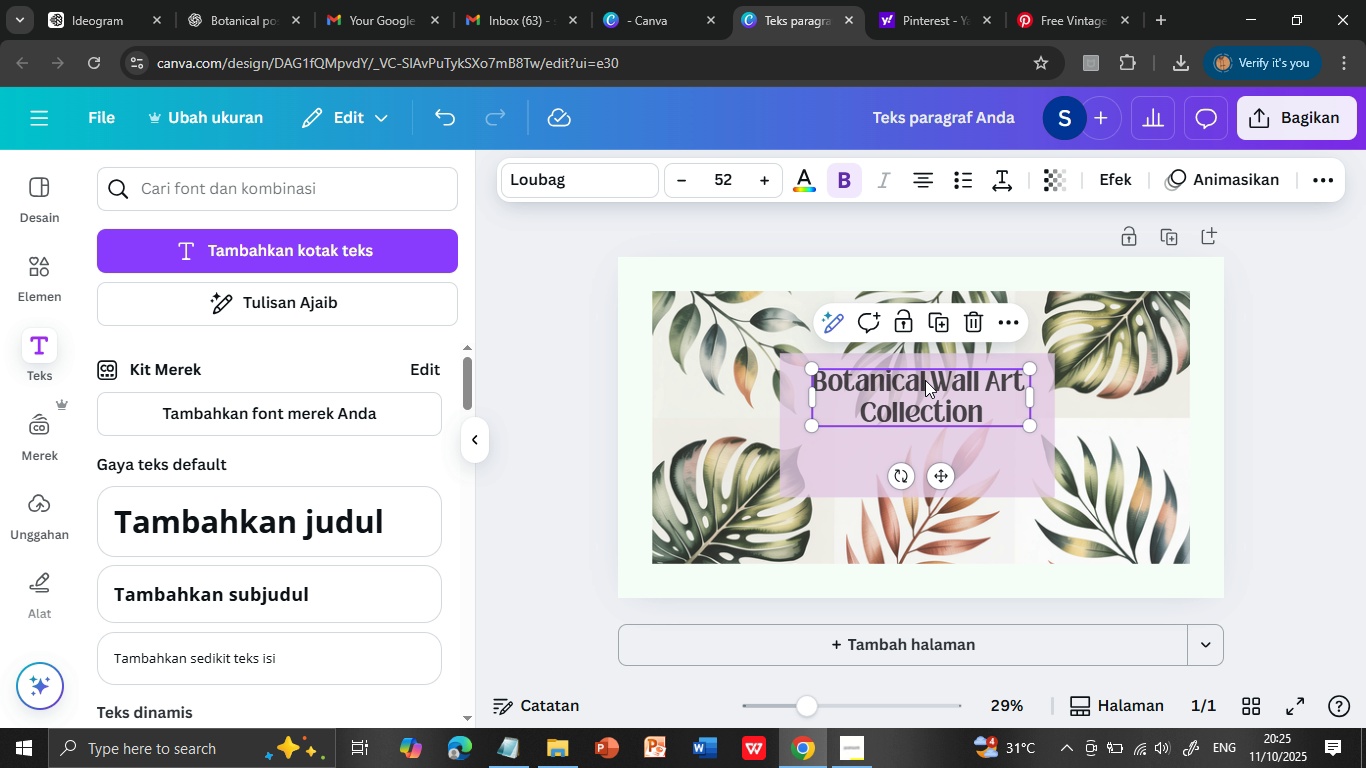 
left_click([1006, 476])
 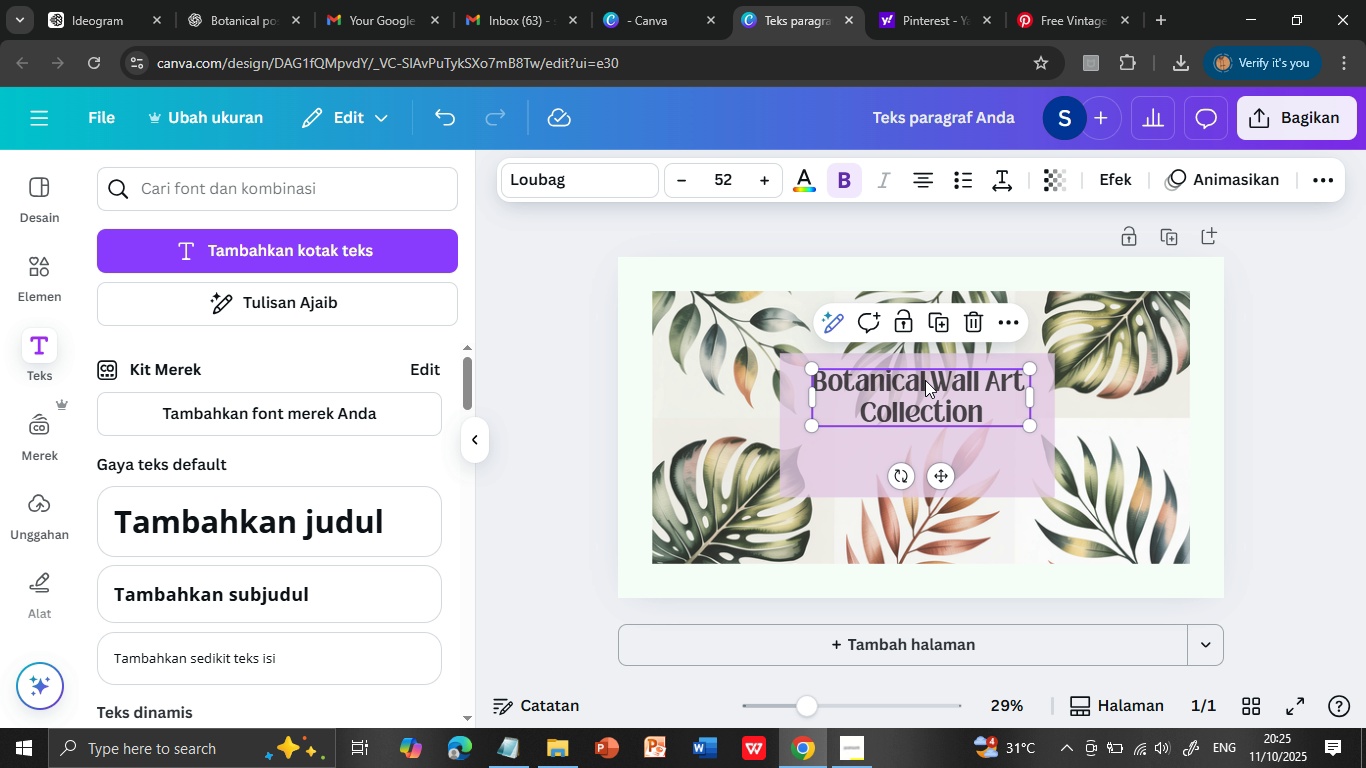 
double_click([925, 380])
 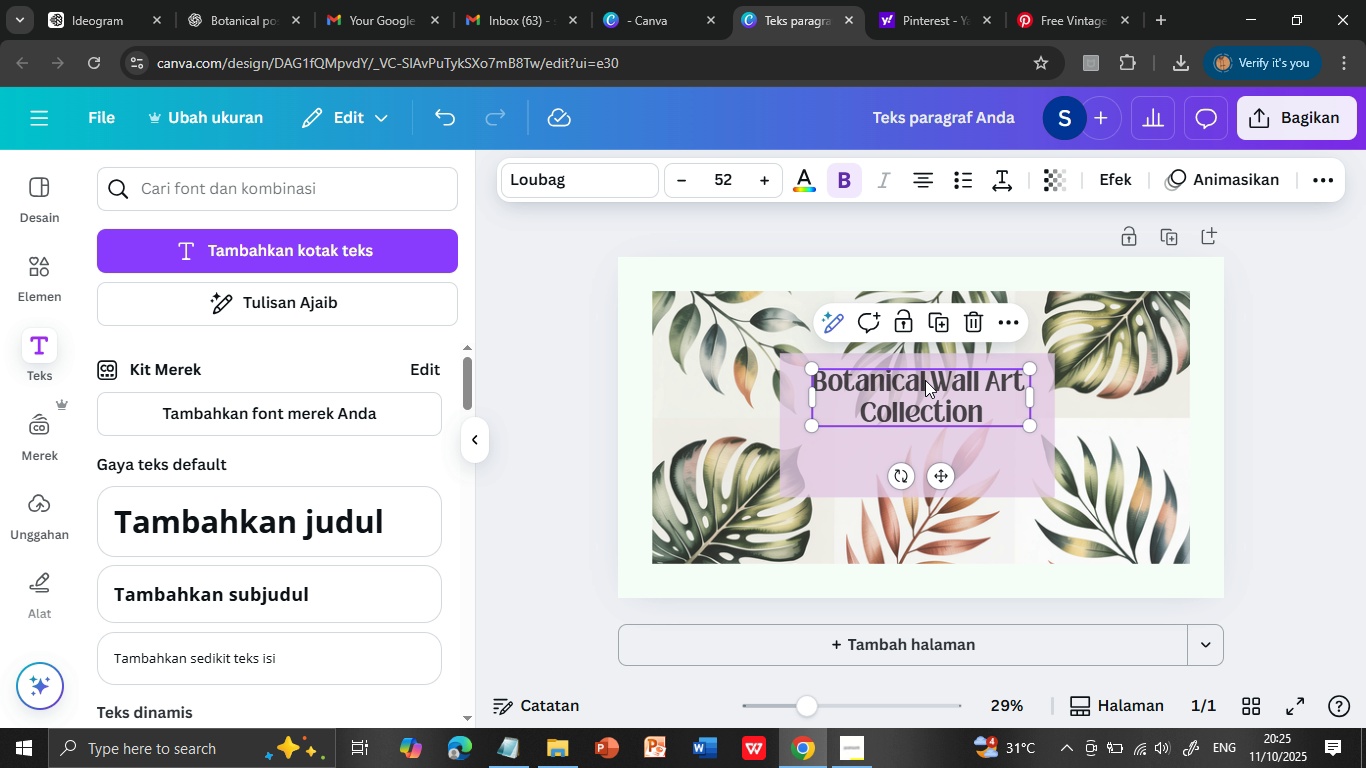 
triple_click([925, 380])
 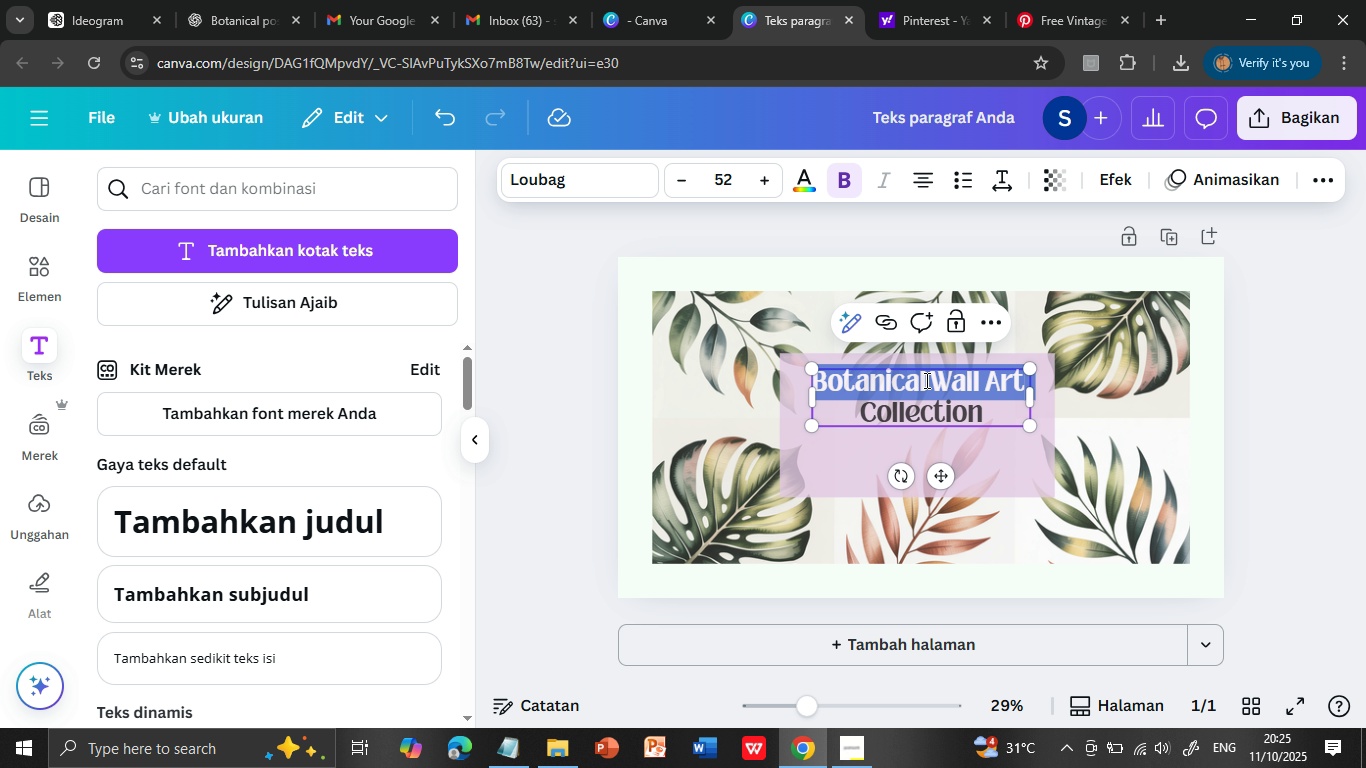 
key(Shift+ArrowDown)
 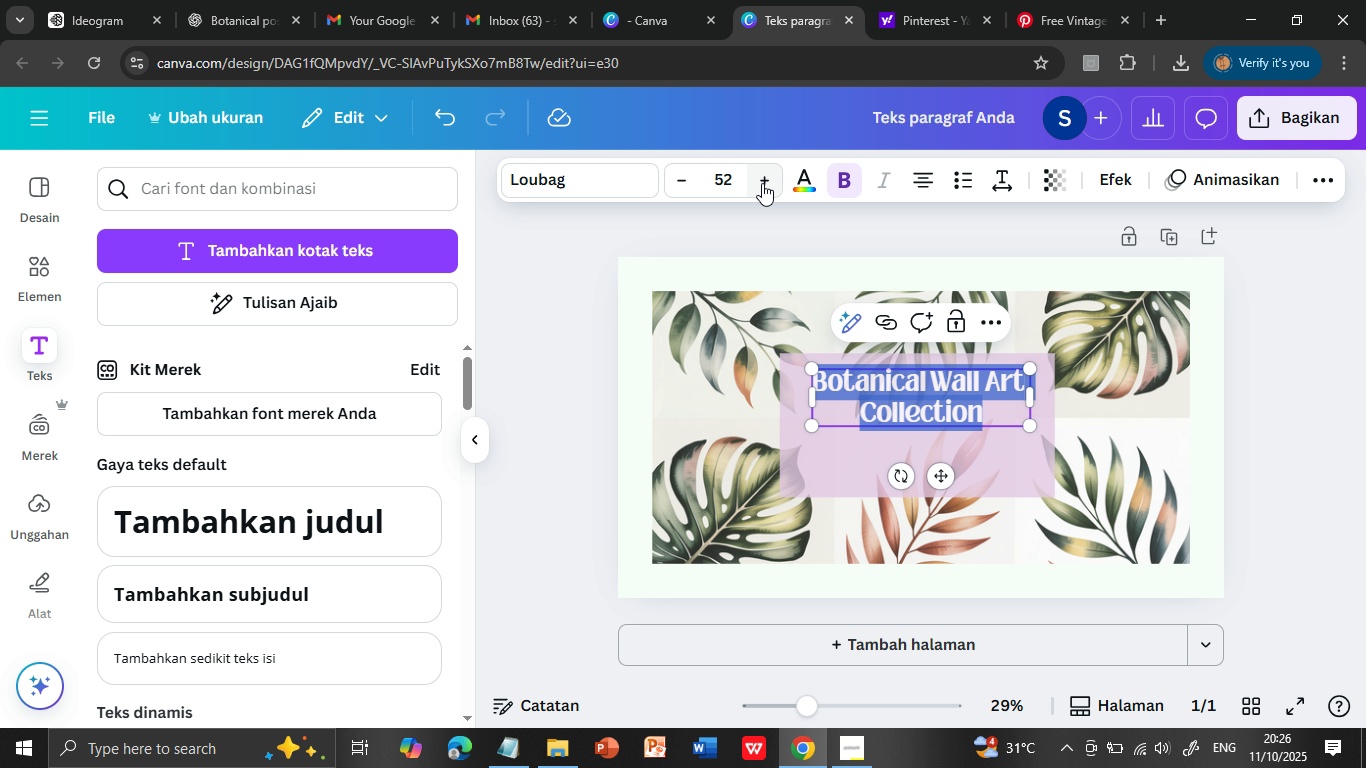 
double_click([762, 180])
 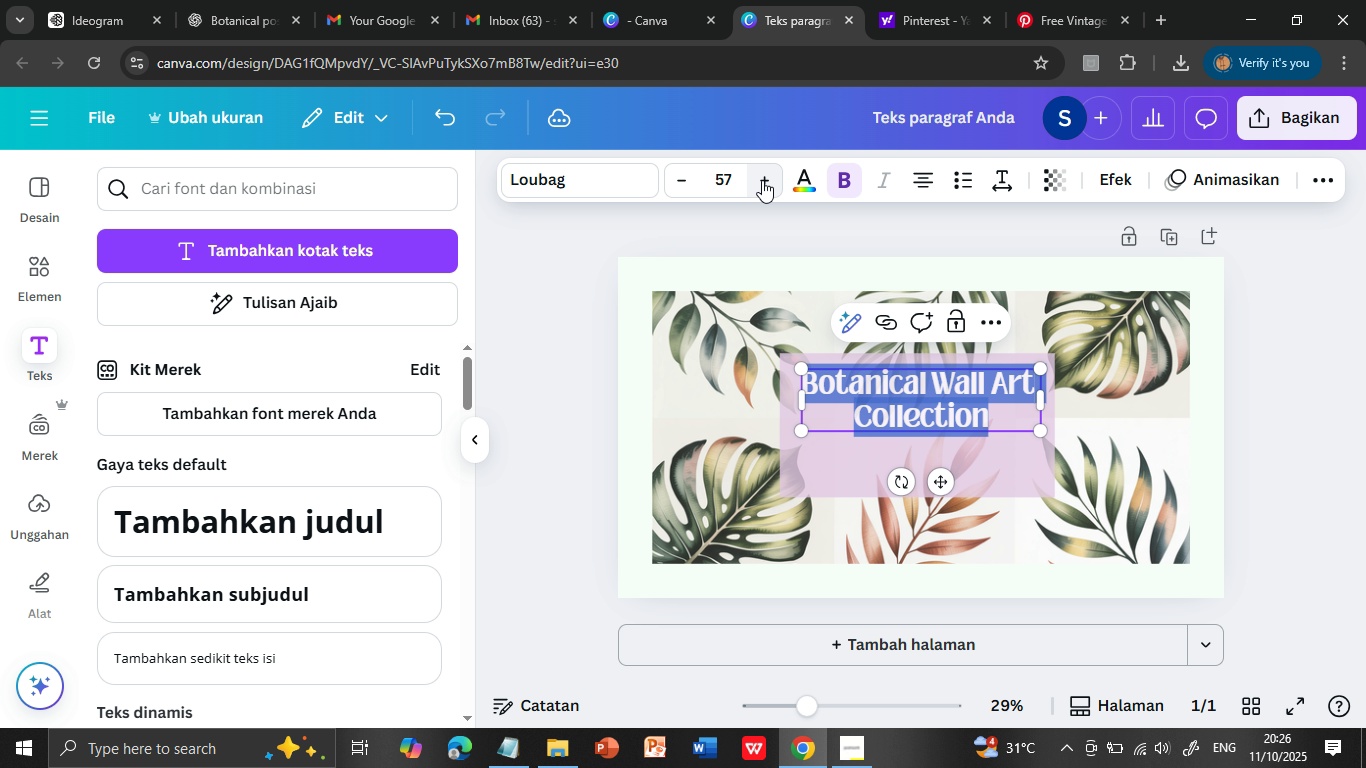 
triple_click([762, 180])
 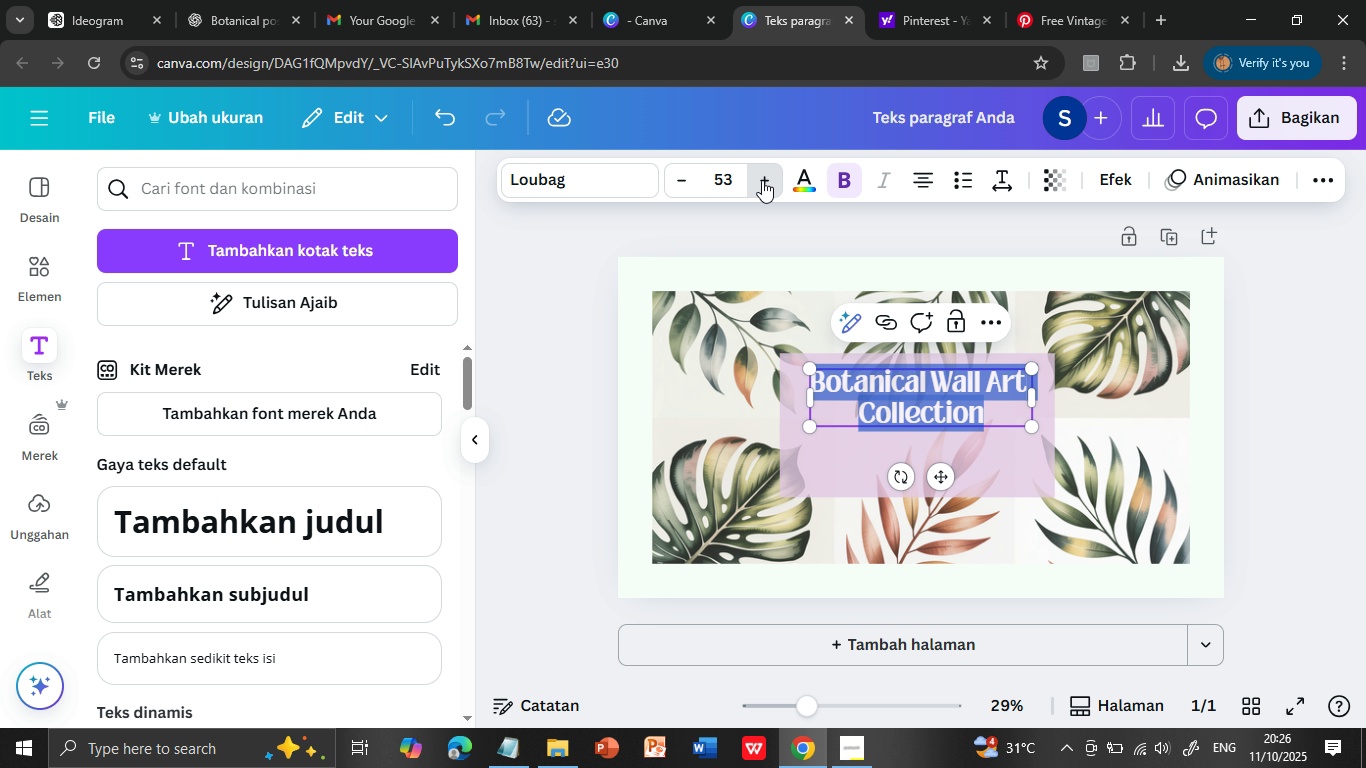 
triple_click([762, 180])
 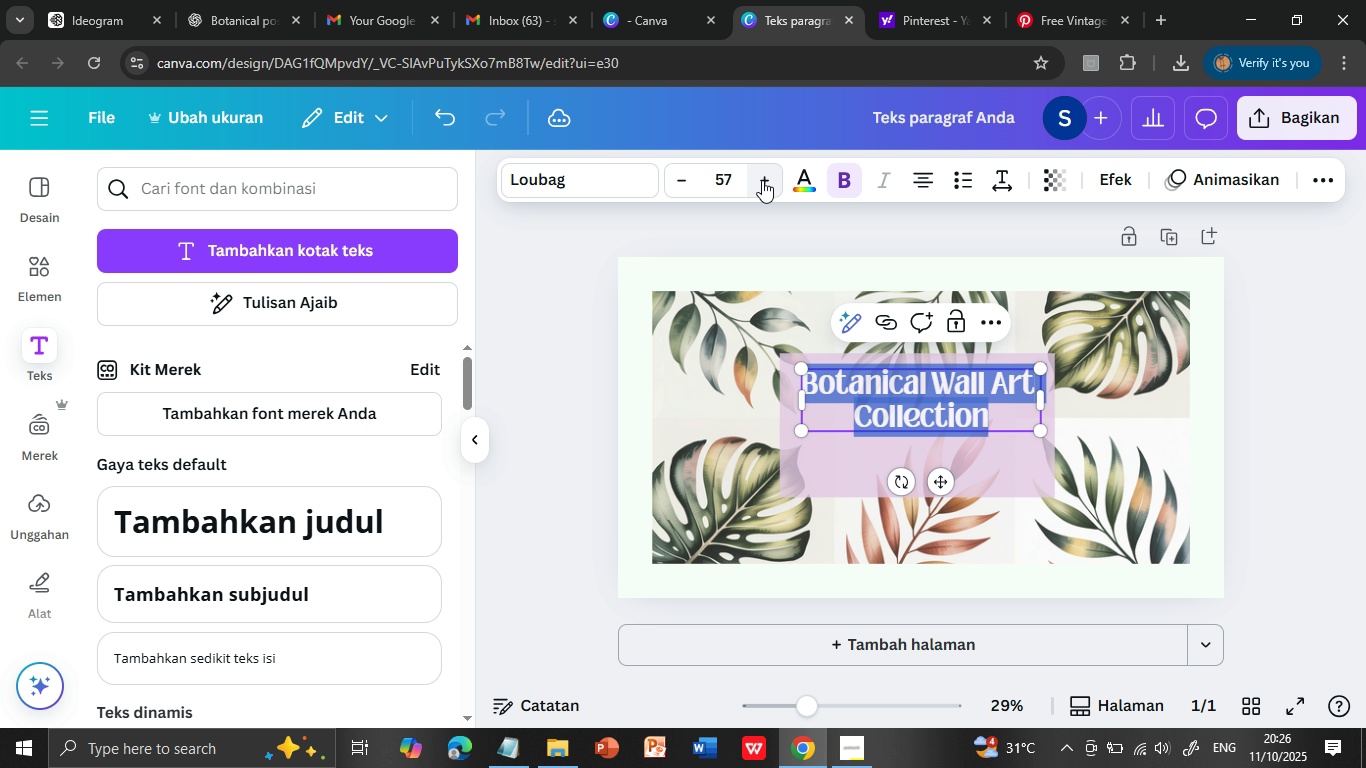 
triple_click([762, 180])
 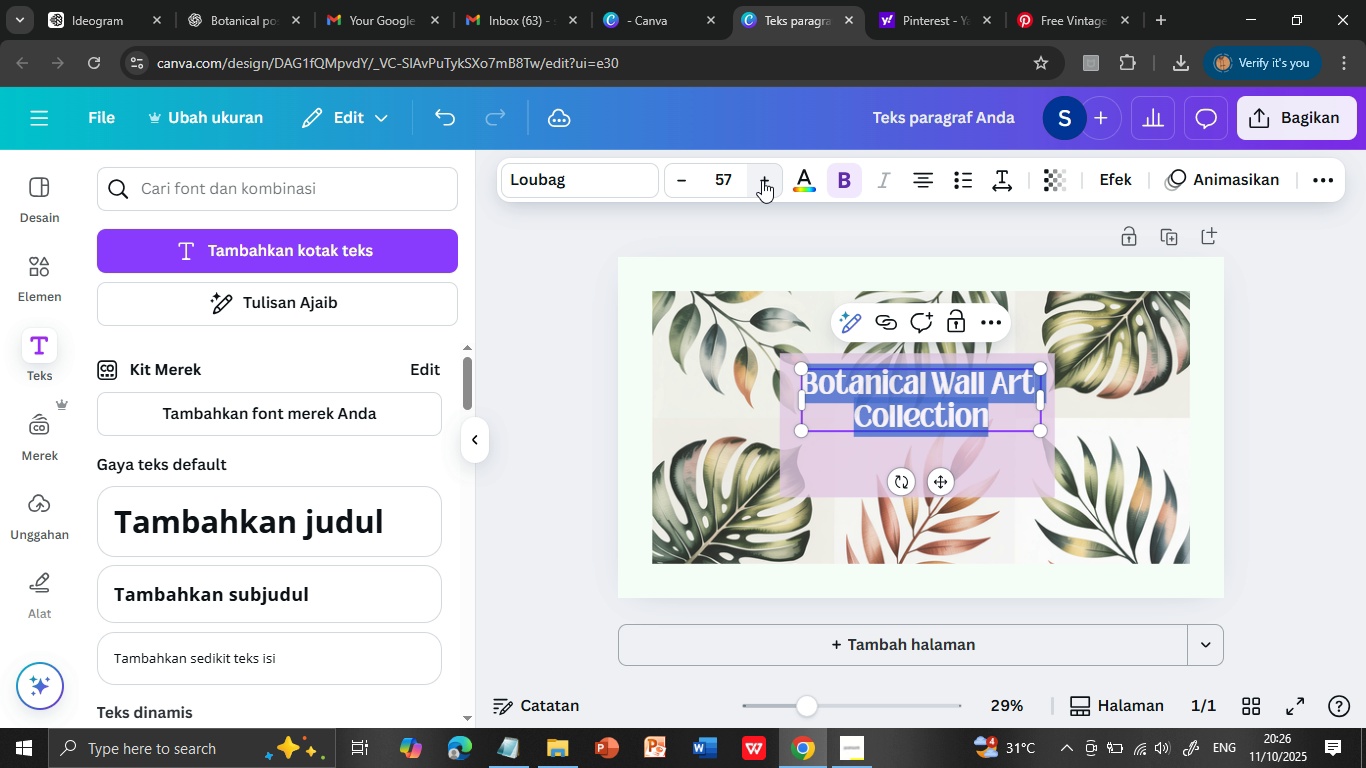 
left_click([762, 180])
 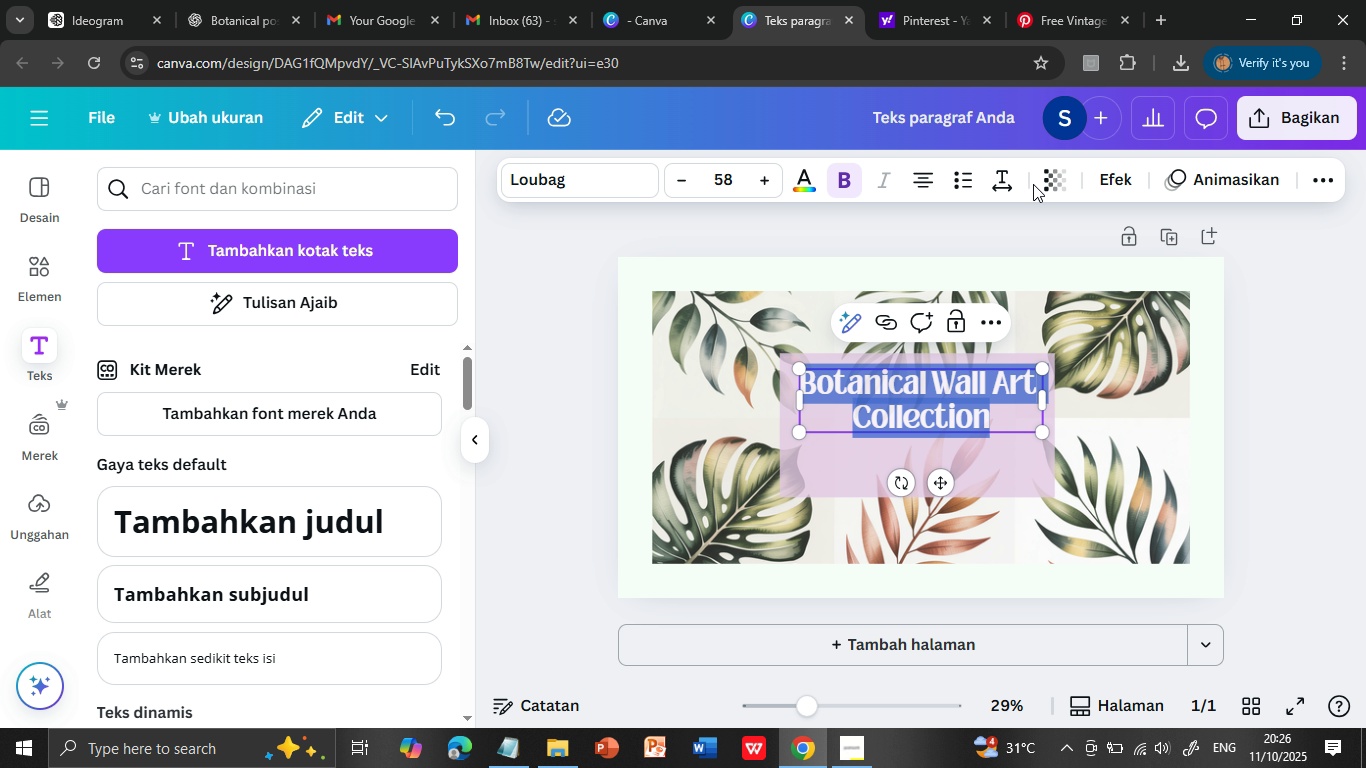 
left_click([1007, 173])
 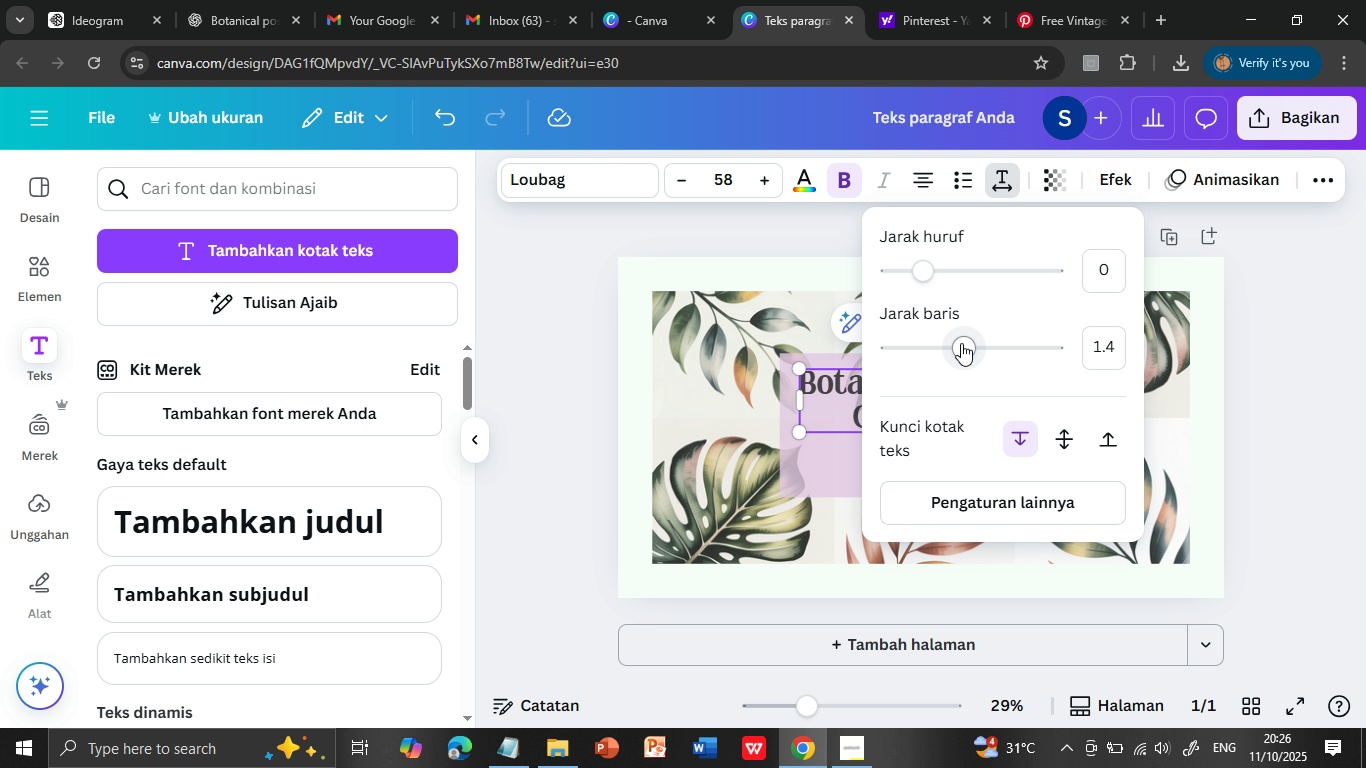 
left_click_drag(start_coordinate=[961, 343], to_coordinate=[918, 329])
 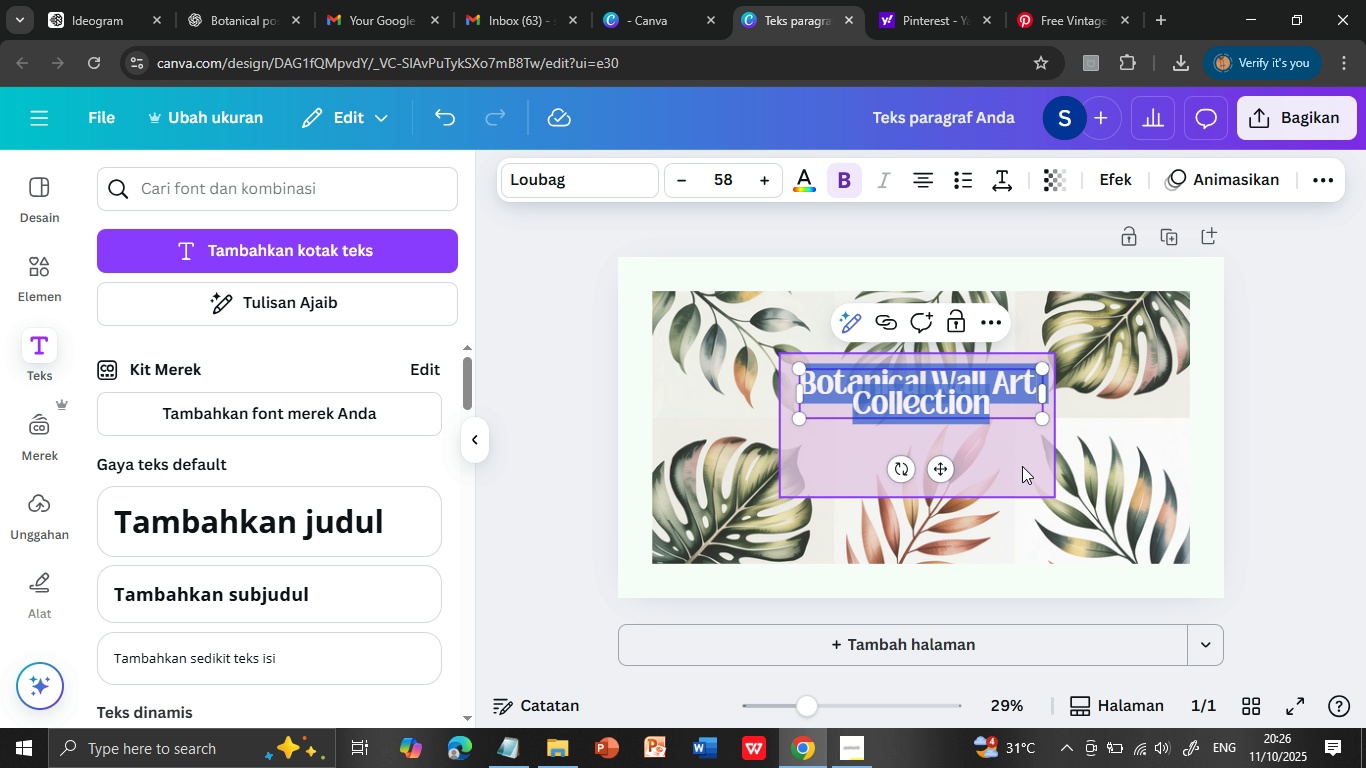 
left_click([1261, 473])
 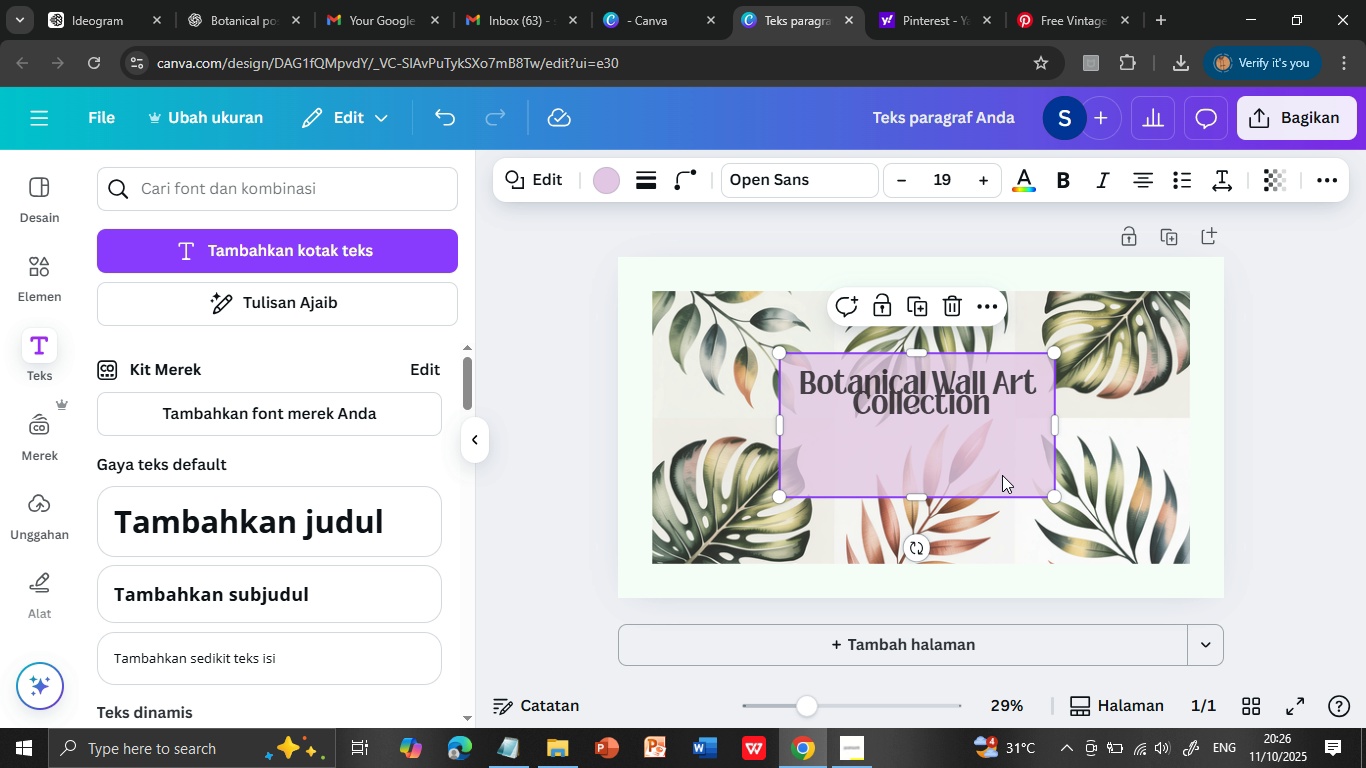 
left_click([1002, 475])
 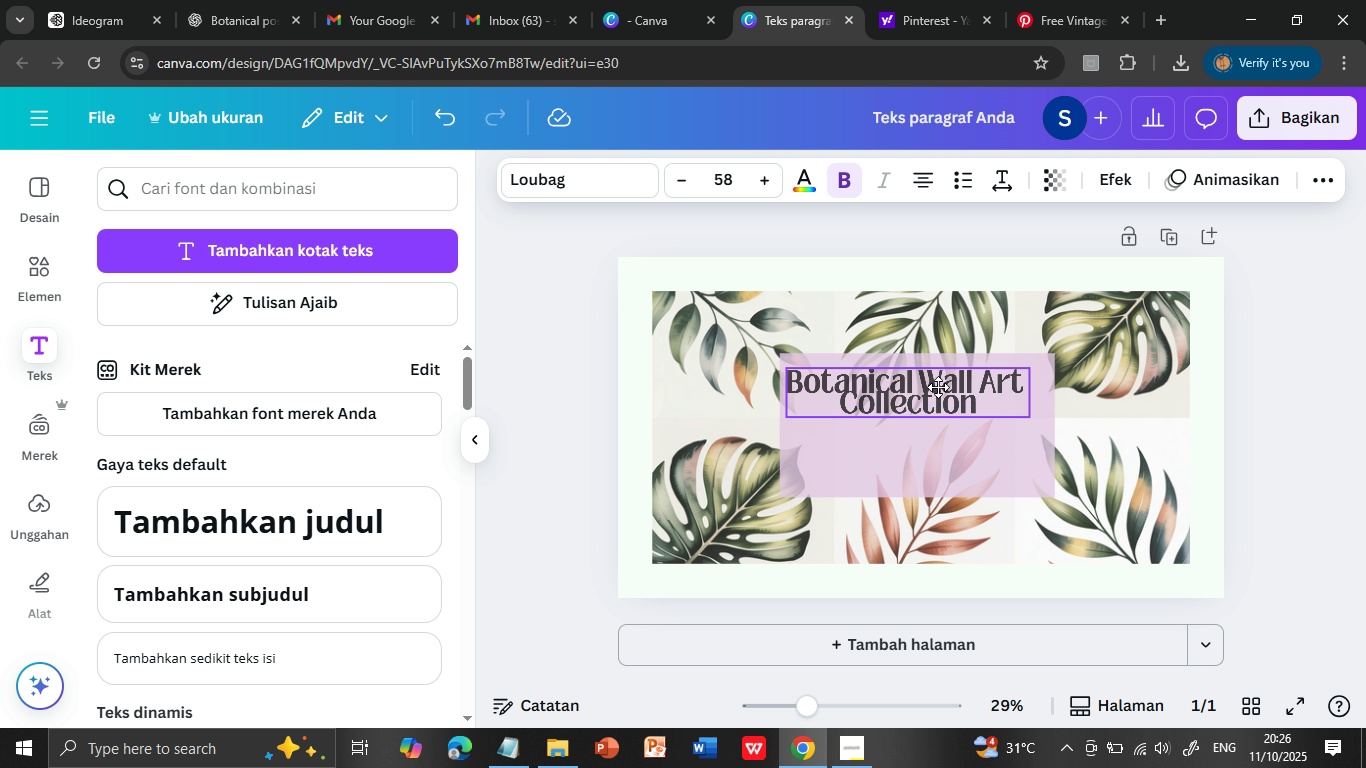 
left_click_drag(start_coordinate=[951, 388], to_coordinate=[945, 387])
 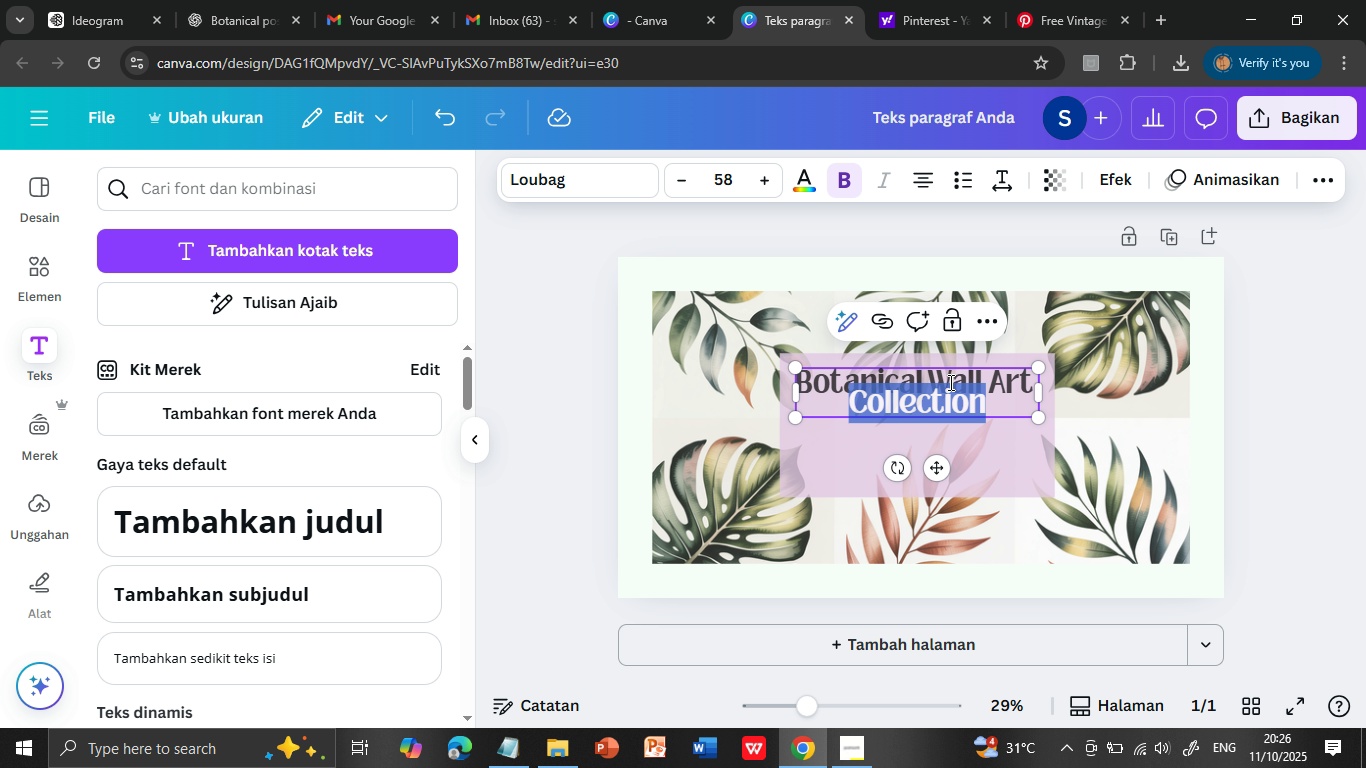 
triple_click([949, 382])
 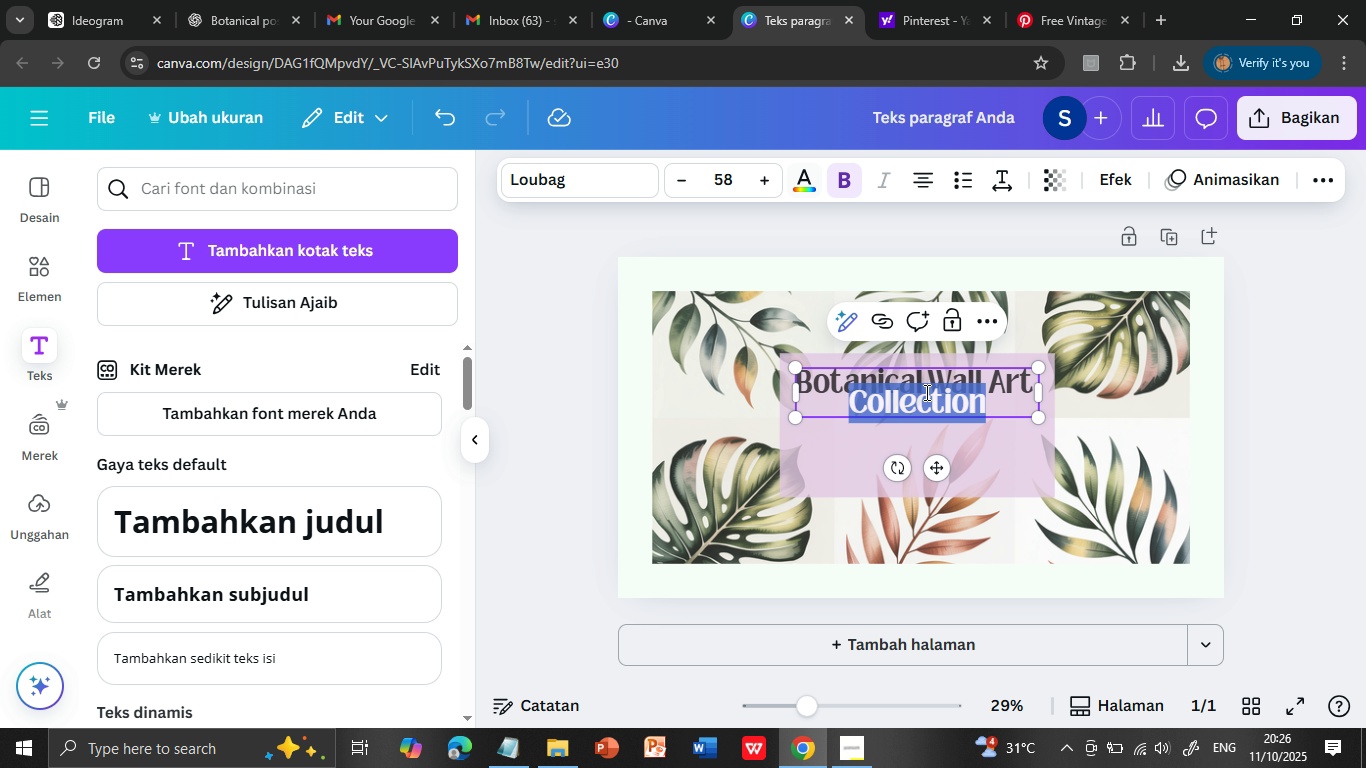 
left_click([797, 184])
 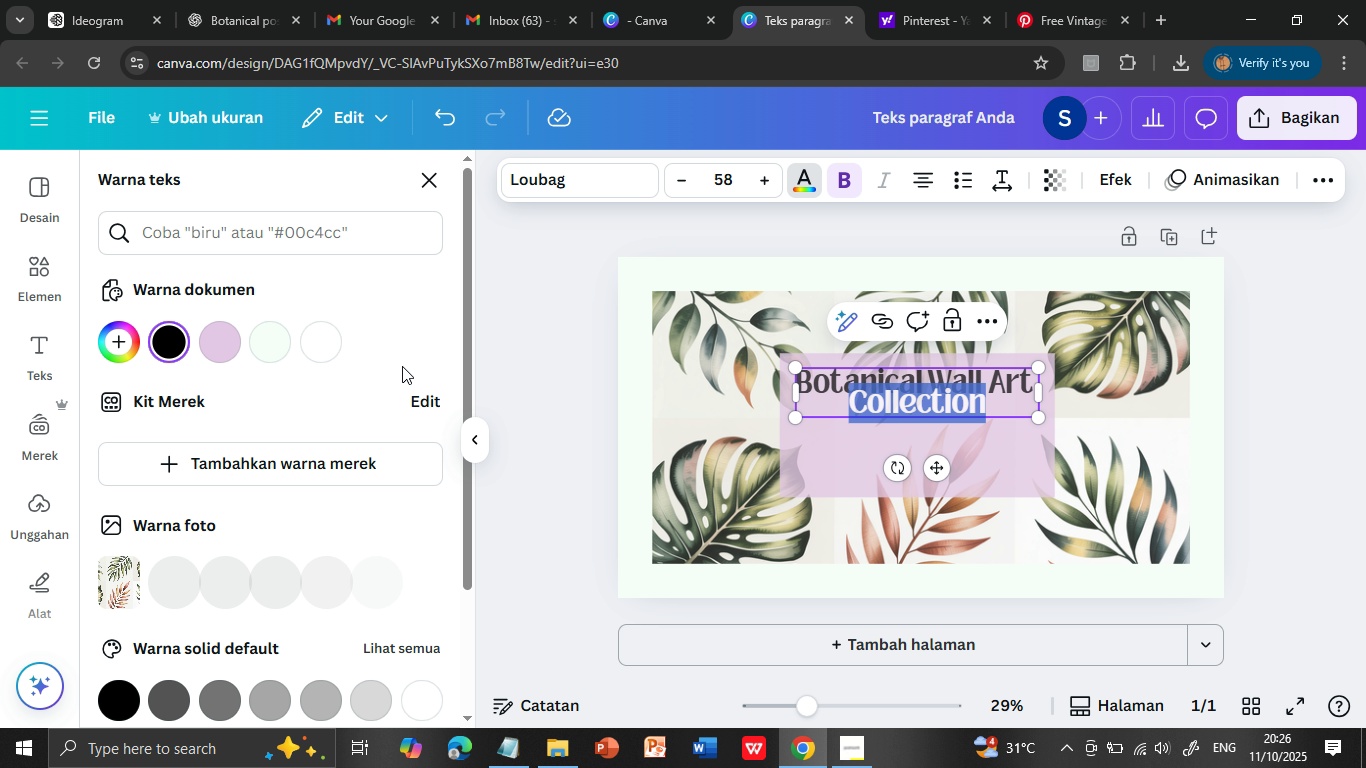 
left_click([326, 339])
 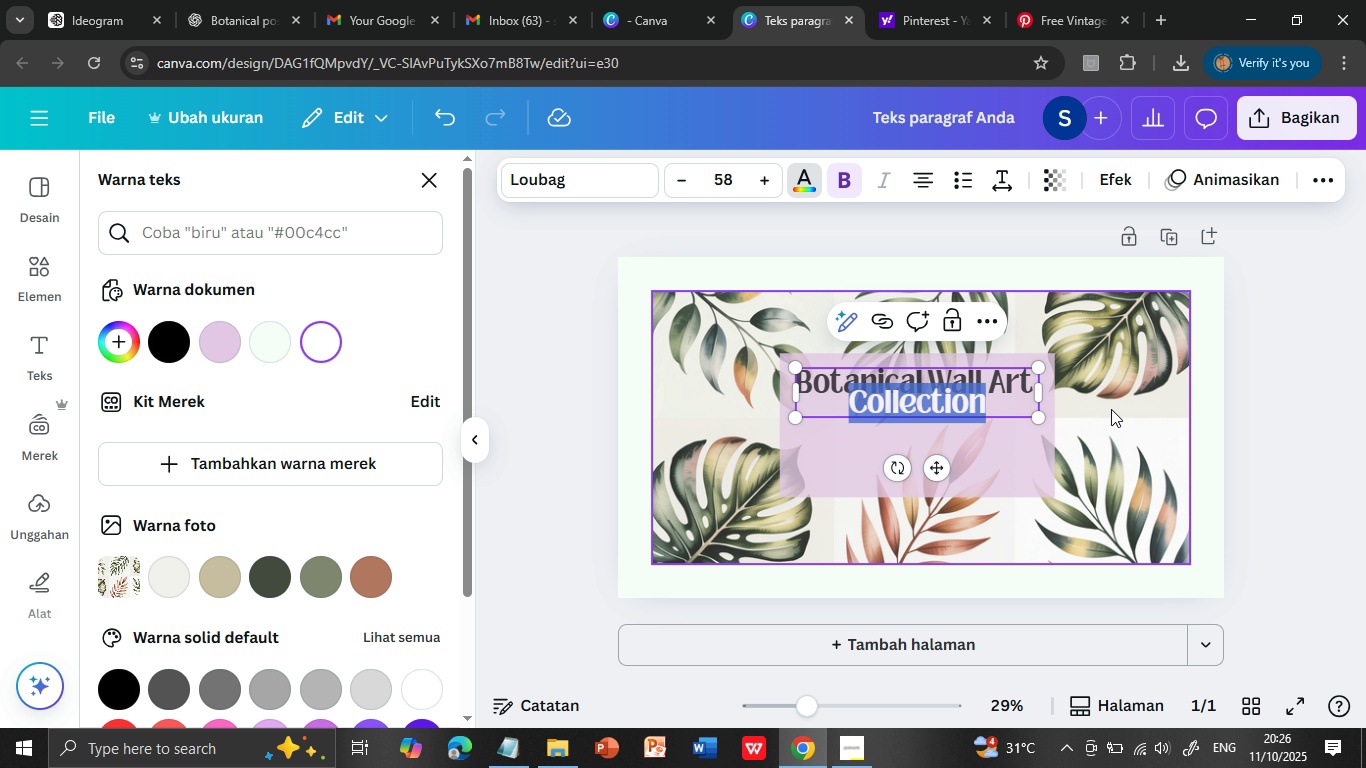 
left_click([1111, 409])
 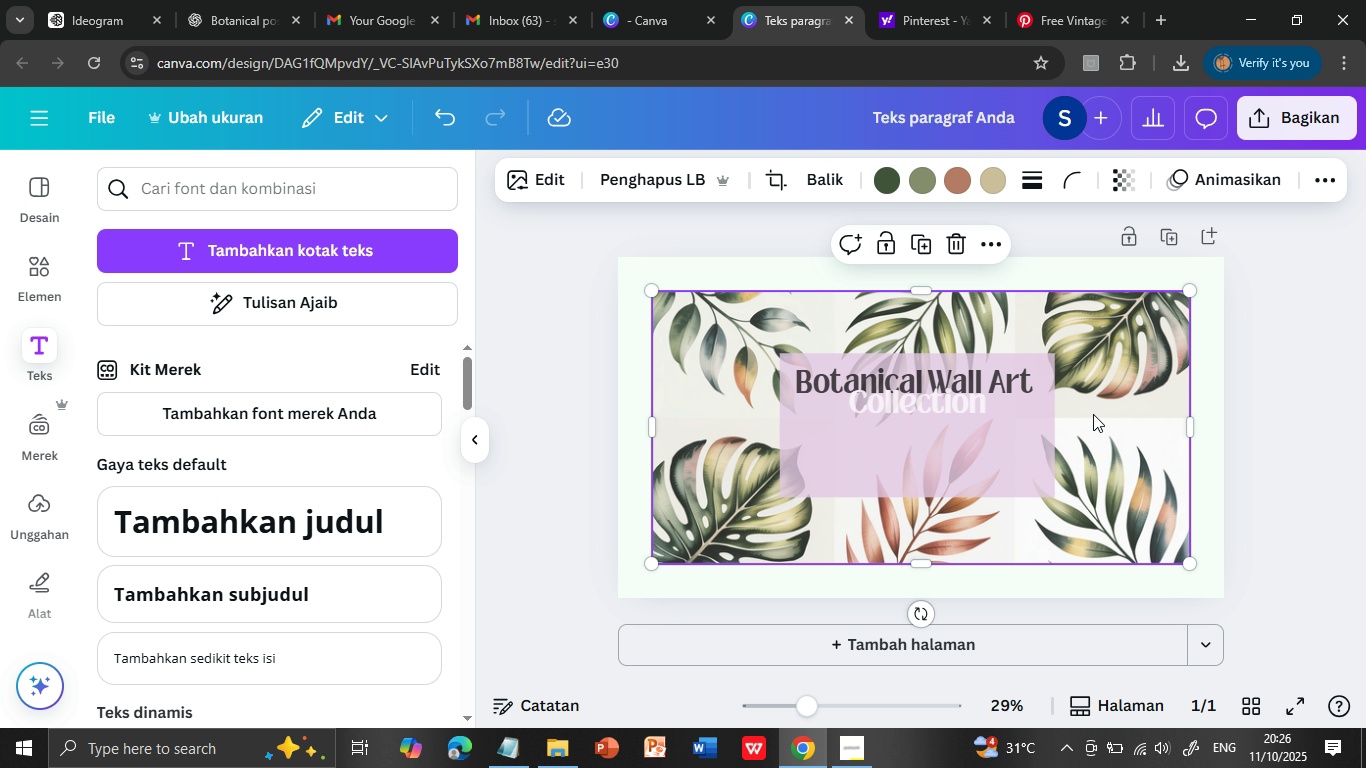 
left_click([1098, 403])
 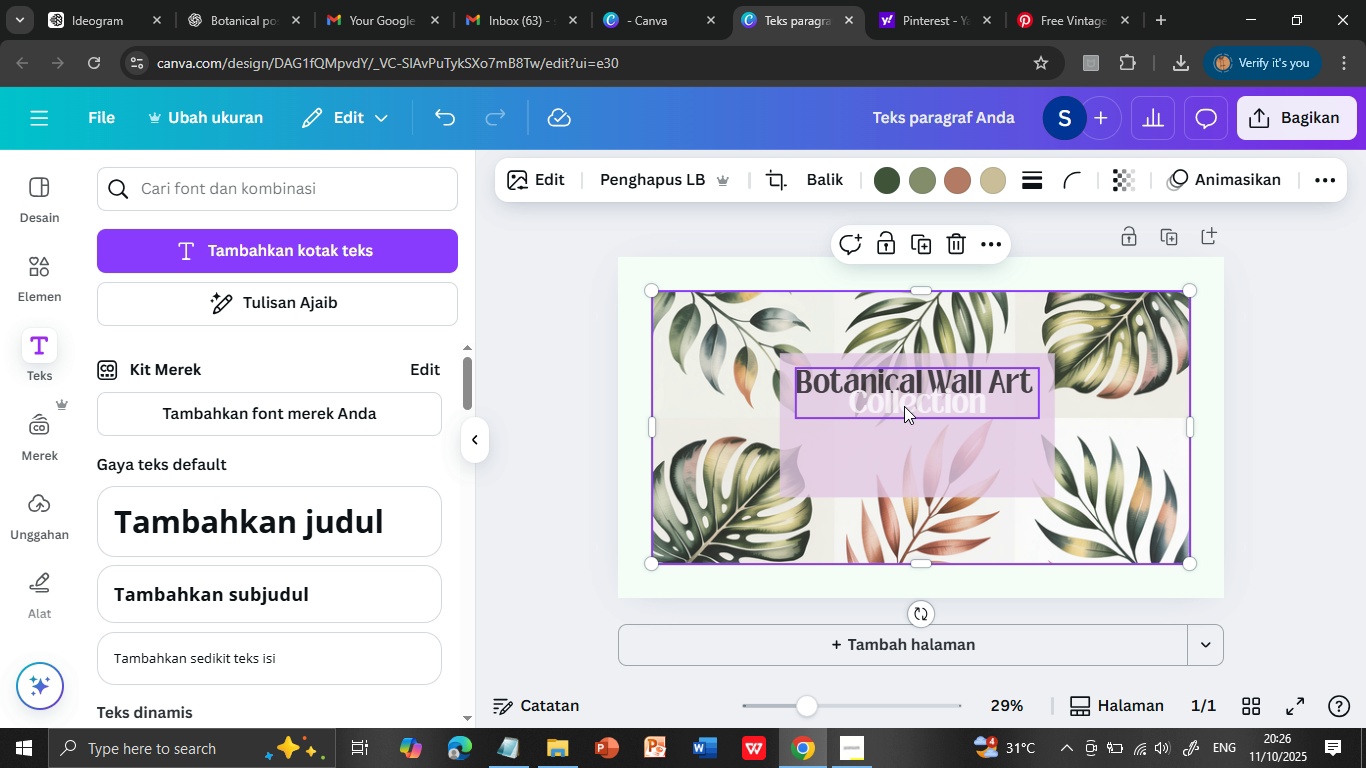 
left_click([904, 406])
 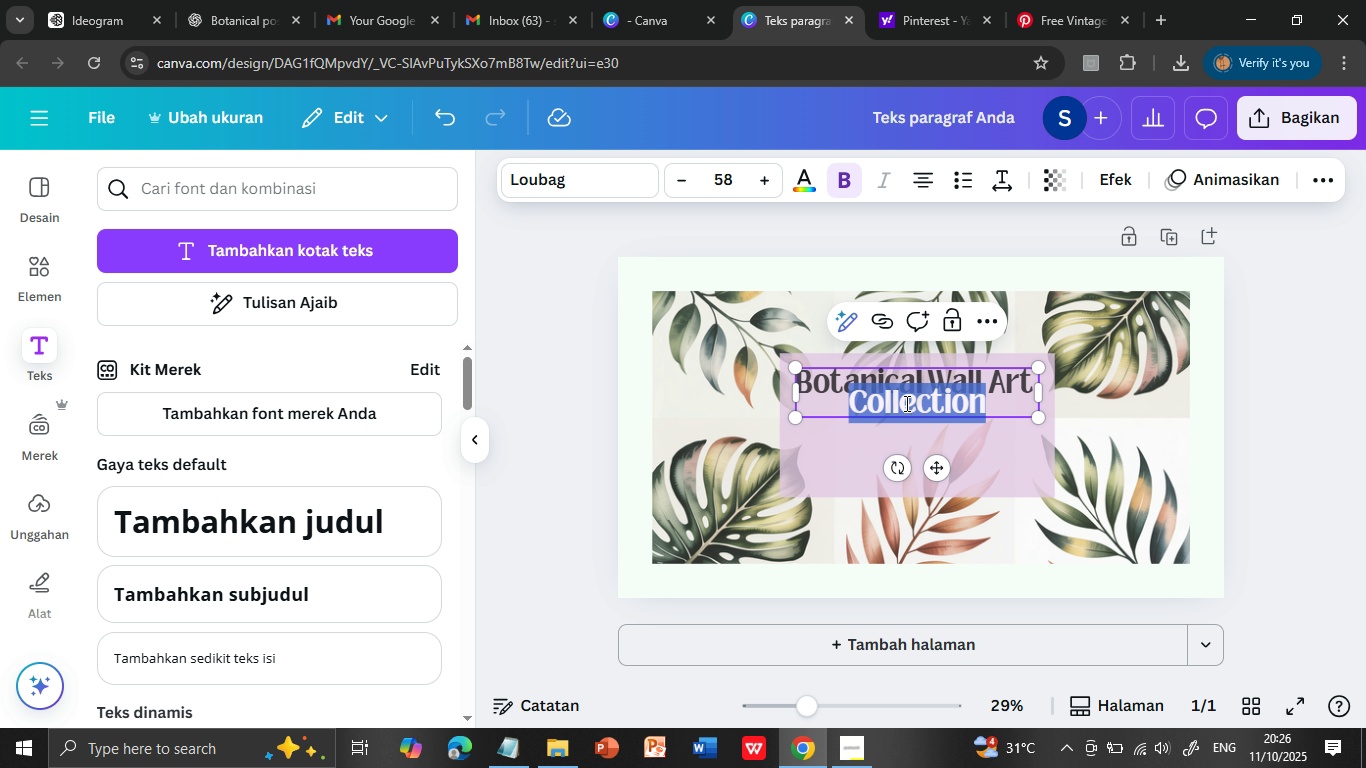 
triple_click([905, 403])
 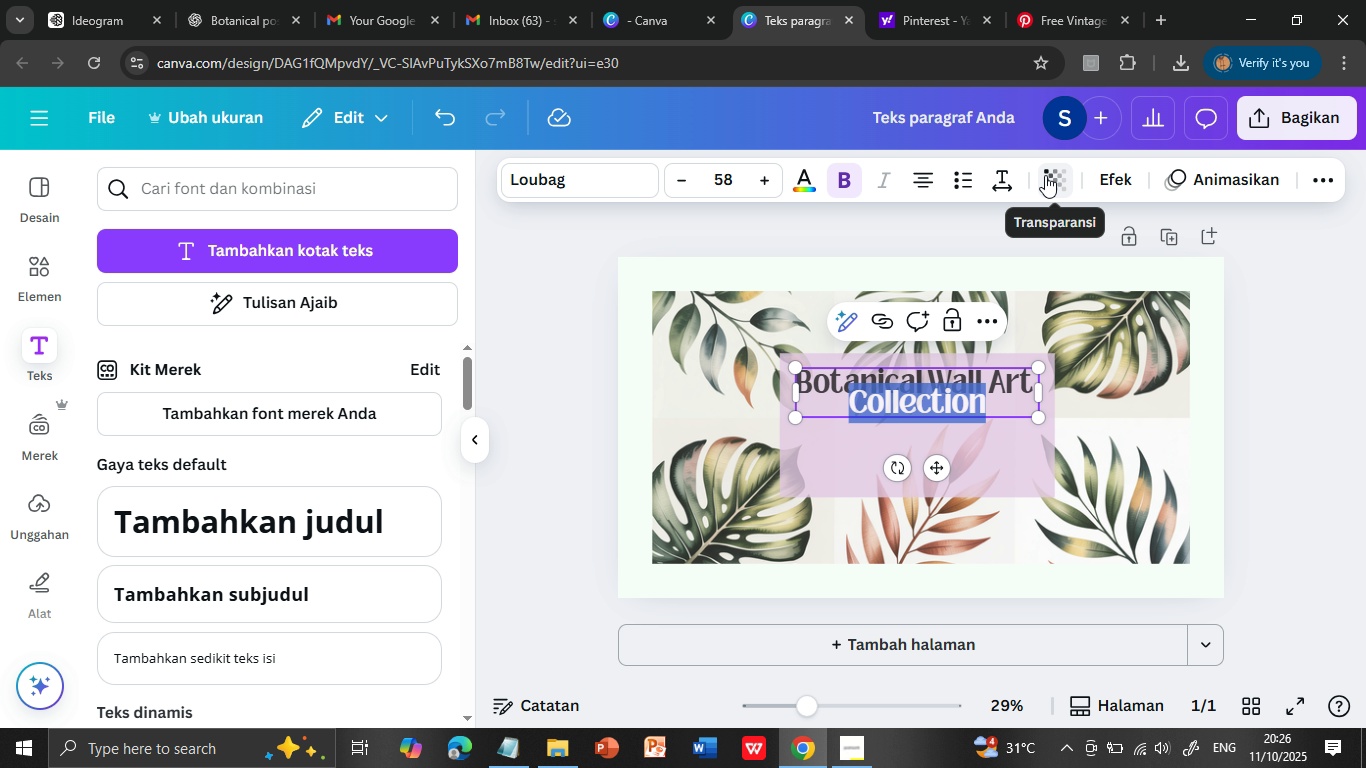 
left_click([1045, 175])
 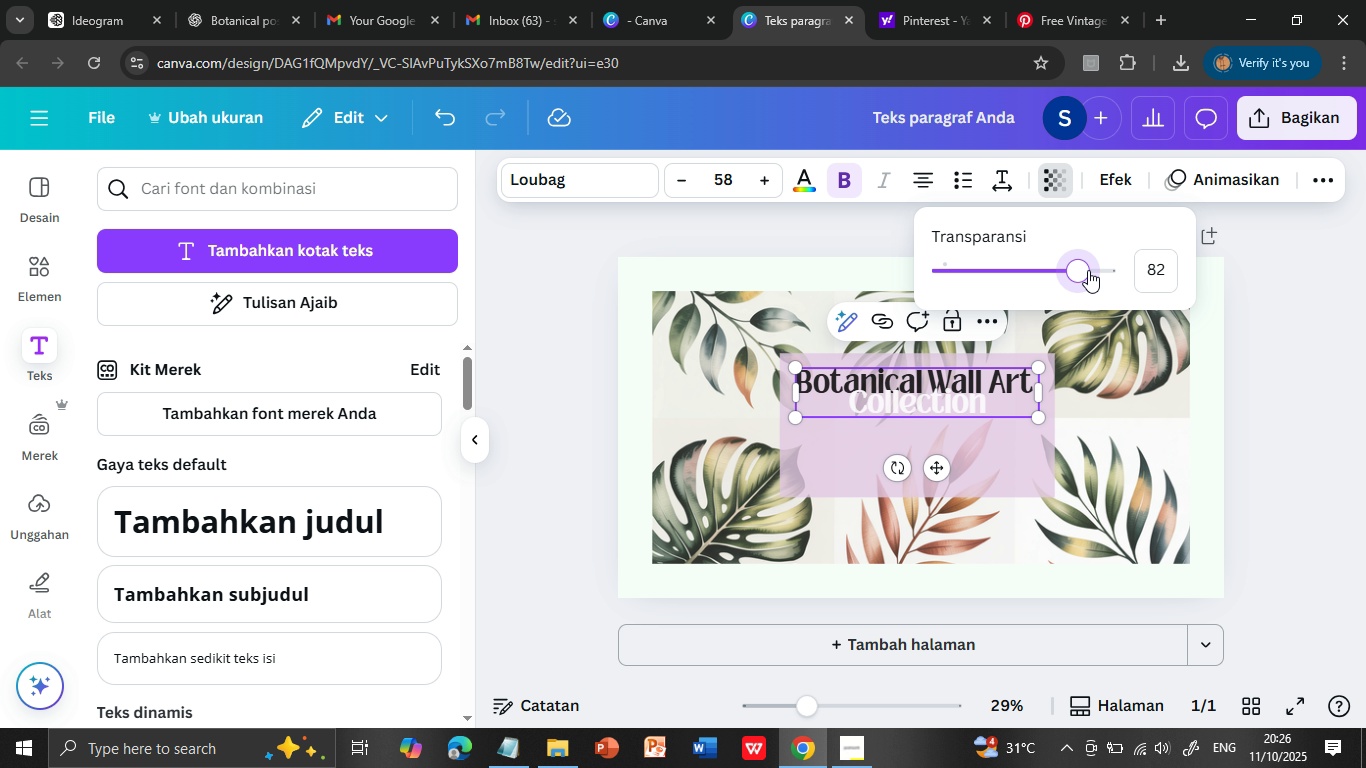 
left_click_drag(start_coordinate=[1054, 273], to_coordinate=[1122, 270])
 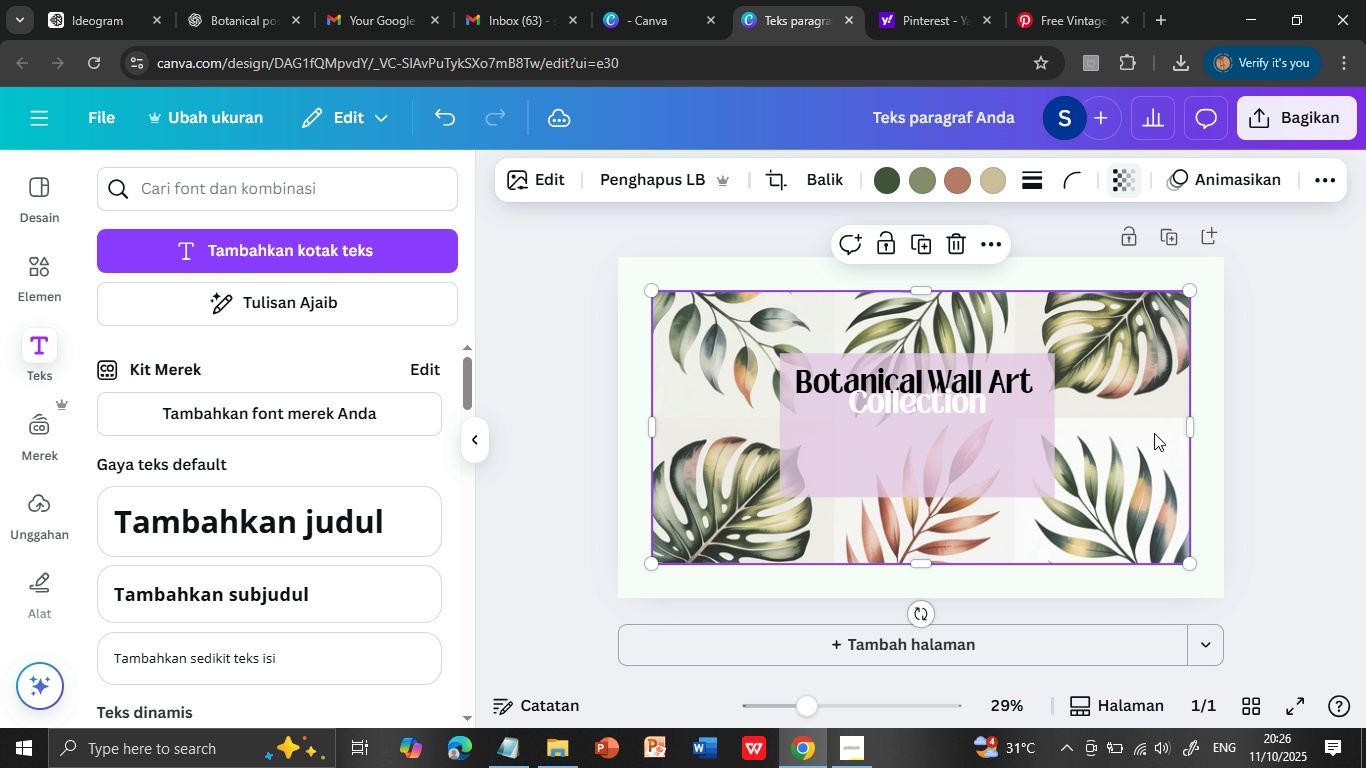 
left_click([1153, 433])
 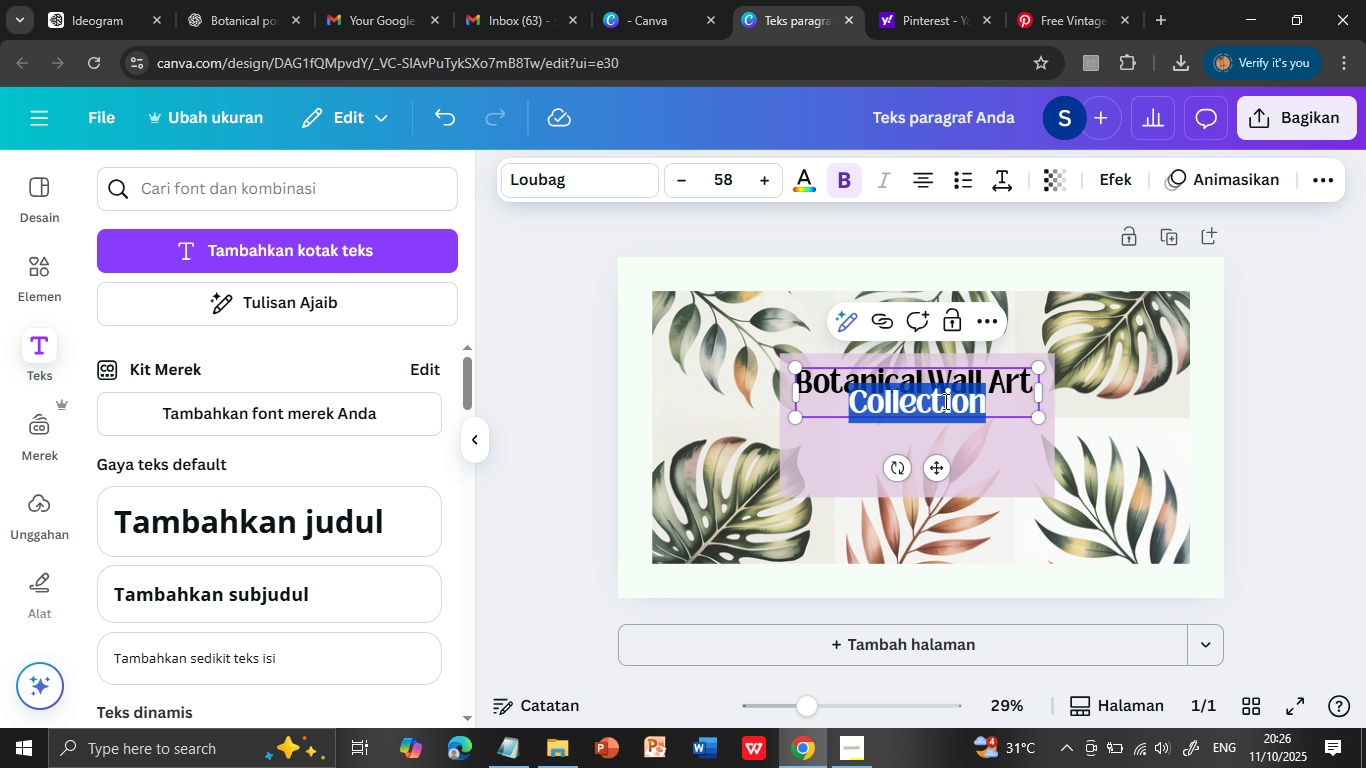 
left_click([944, 401])
 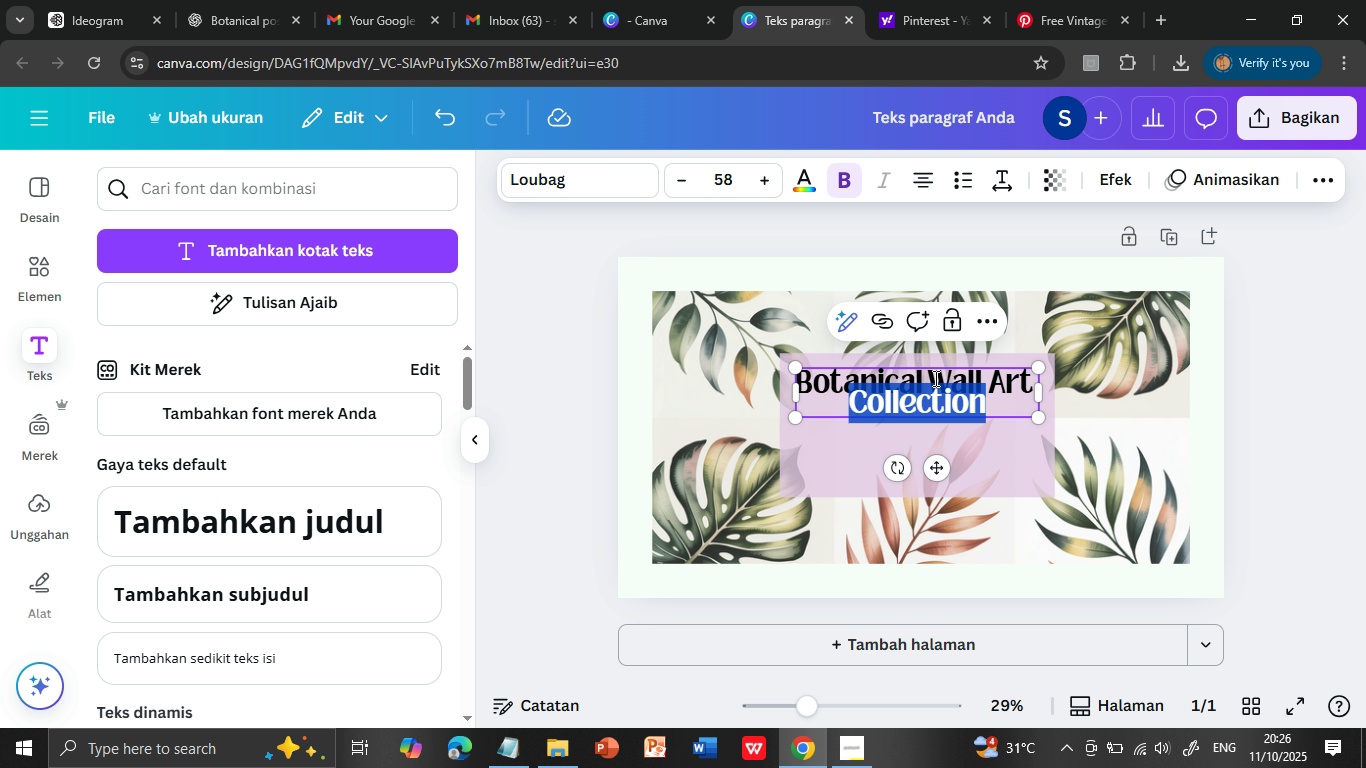 
triple_click([944, 401])
 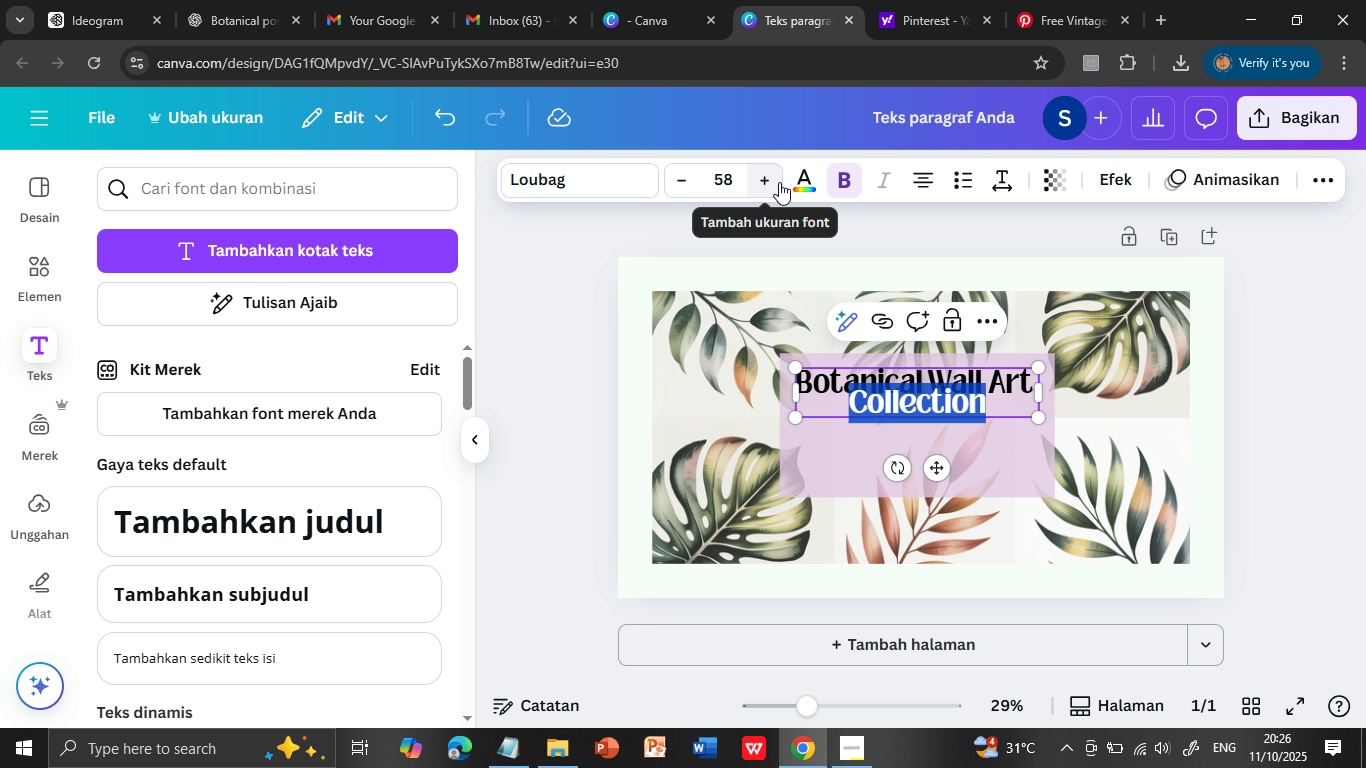 
double_click([944, 401])
 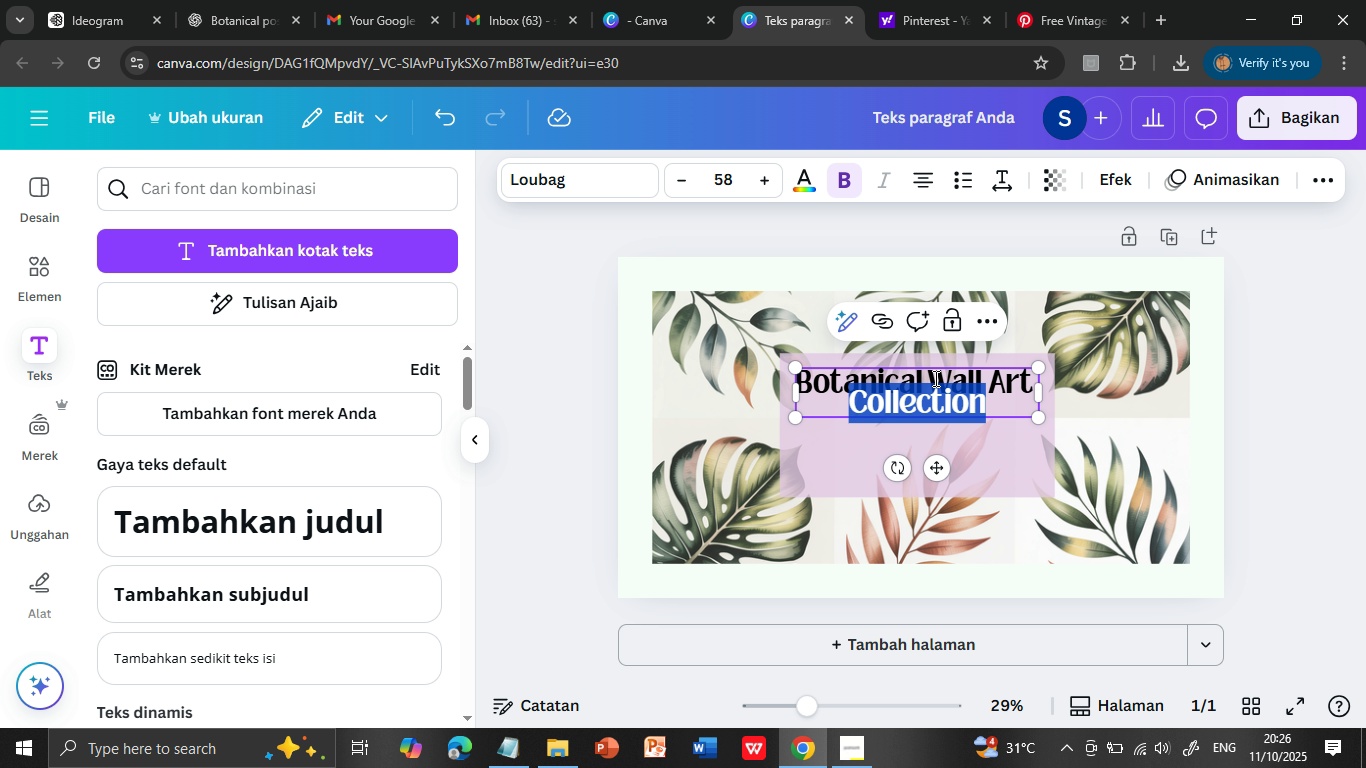 
left_click([802, 177])
 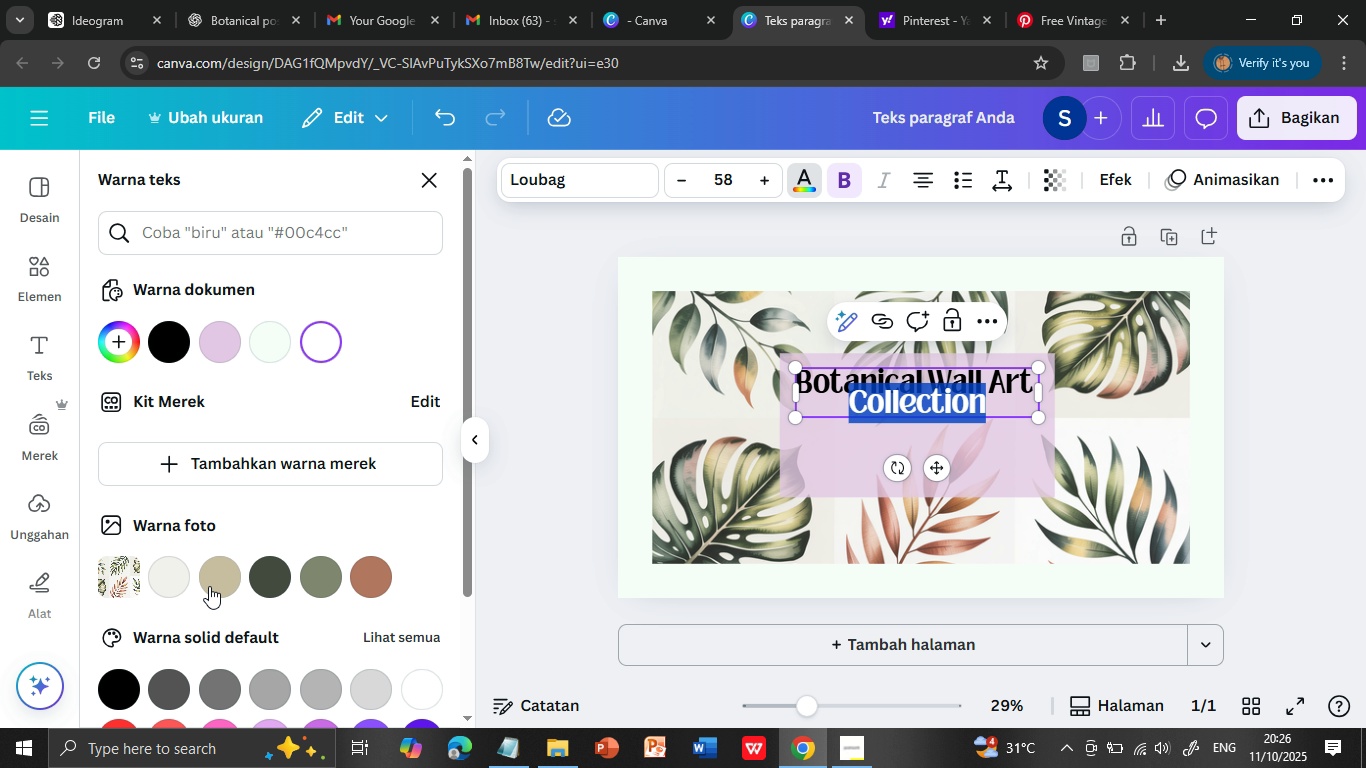 
left_click([213, 580])
 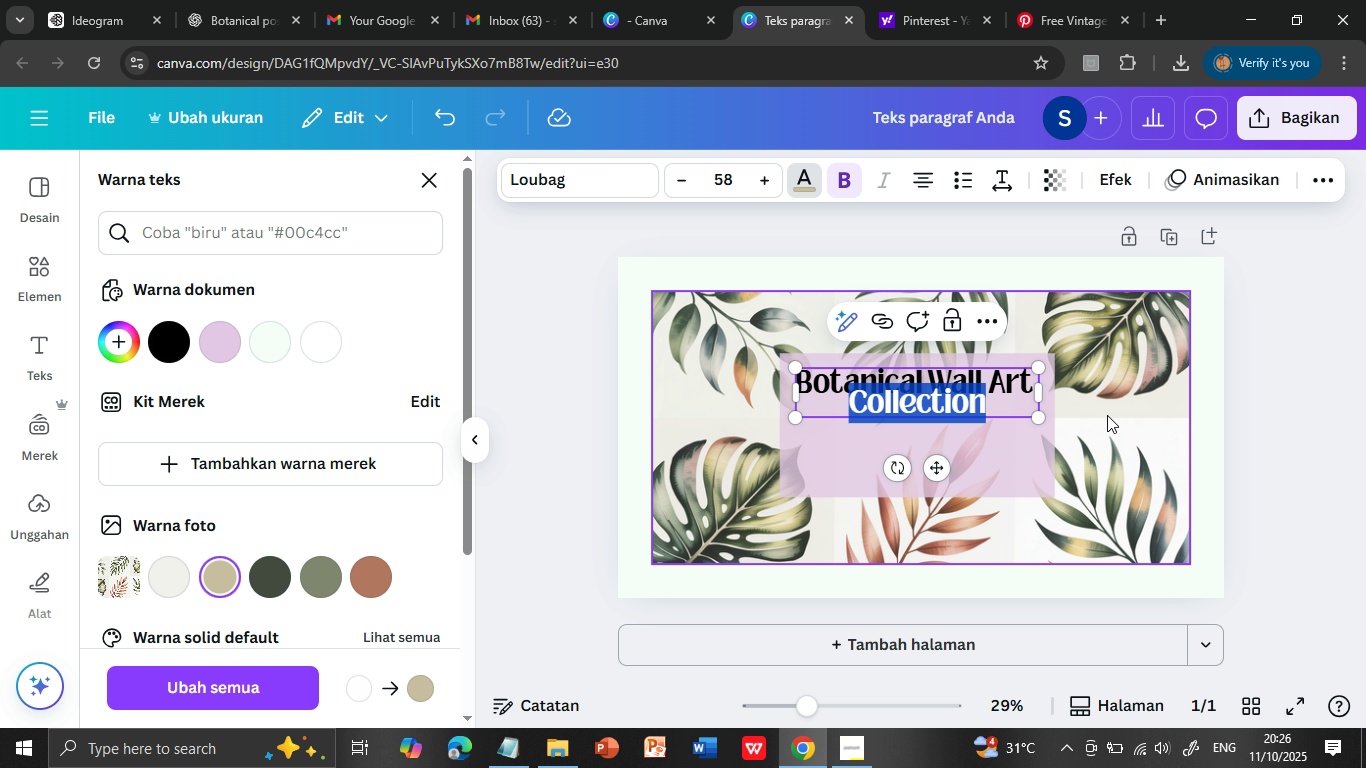 
left_click([1107, 415])
 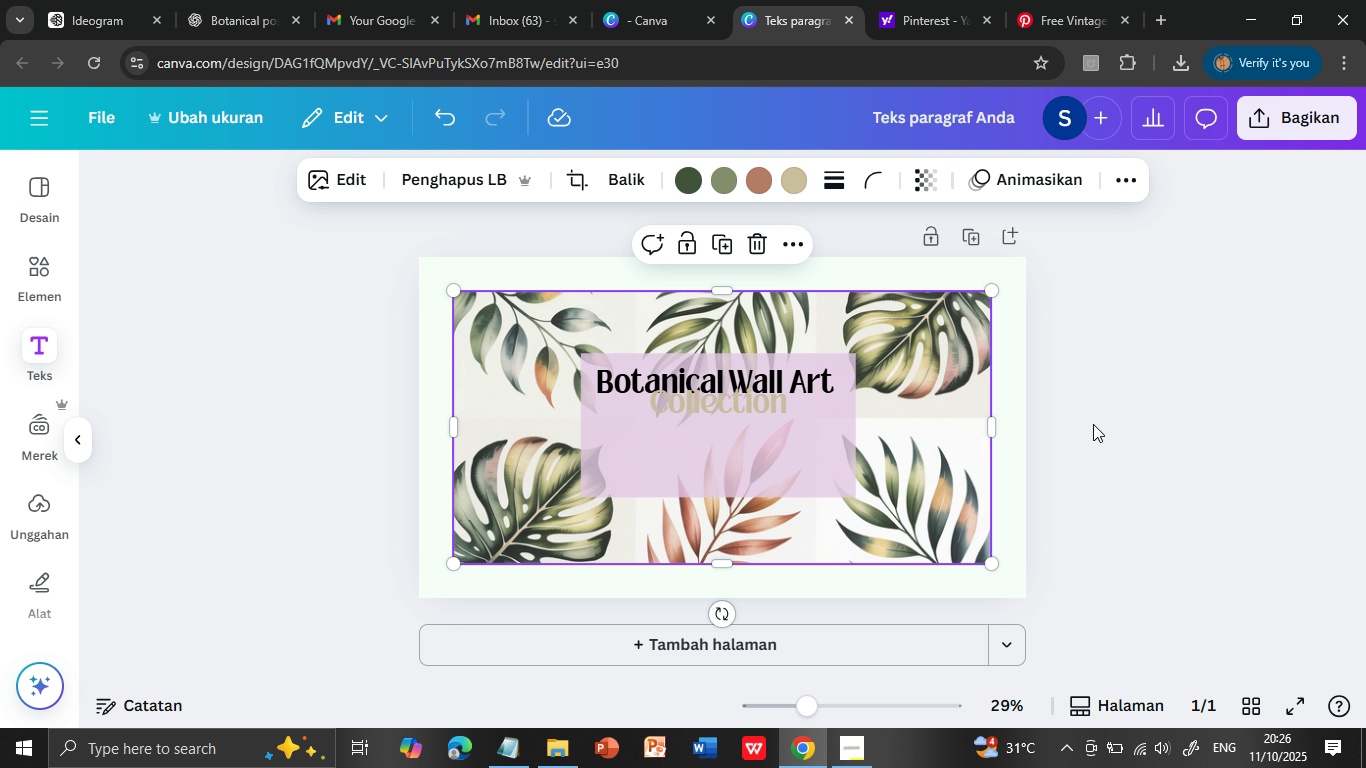 
left_click([1093, 424])
 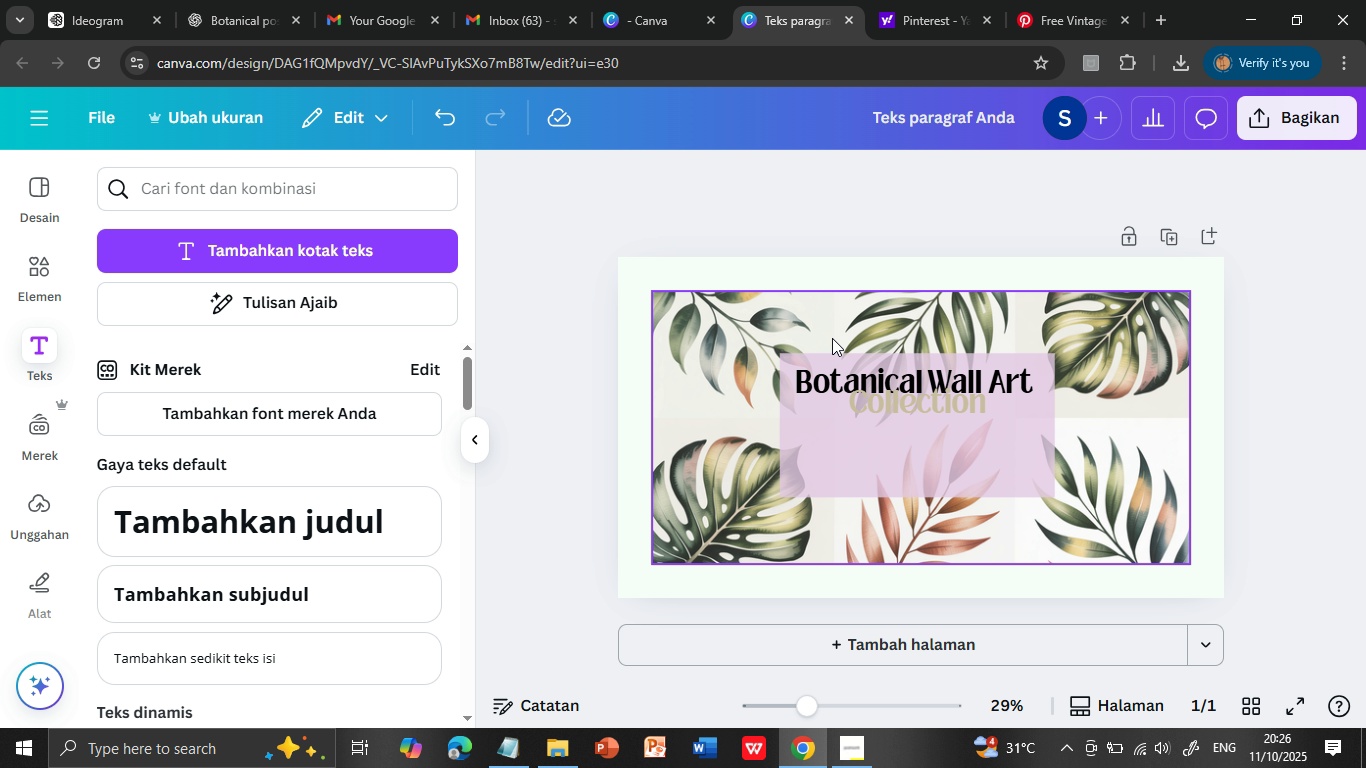 
left_click([880, 389])
 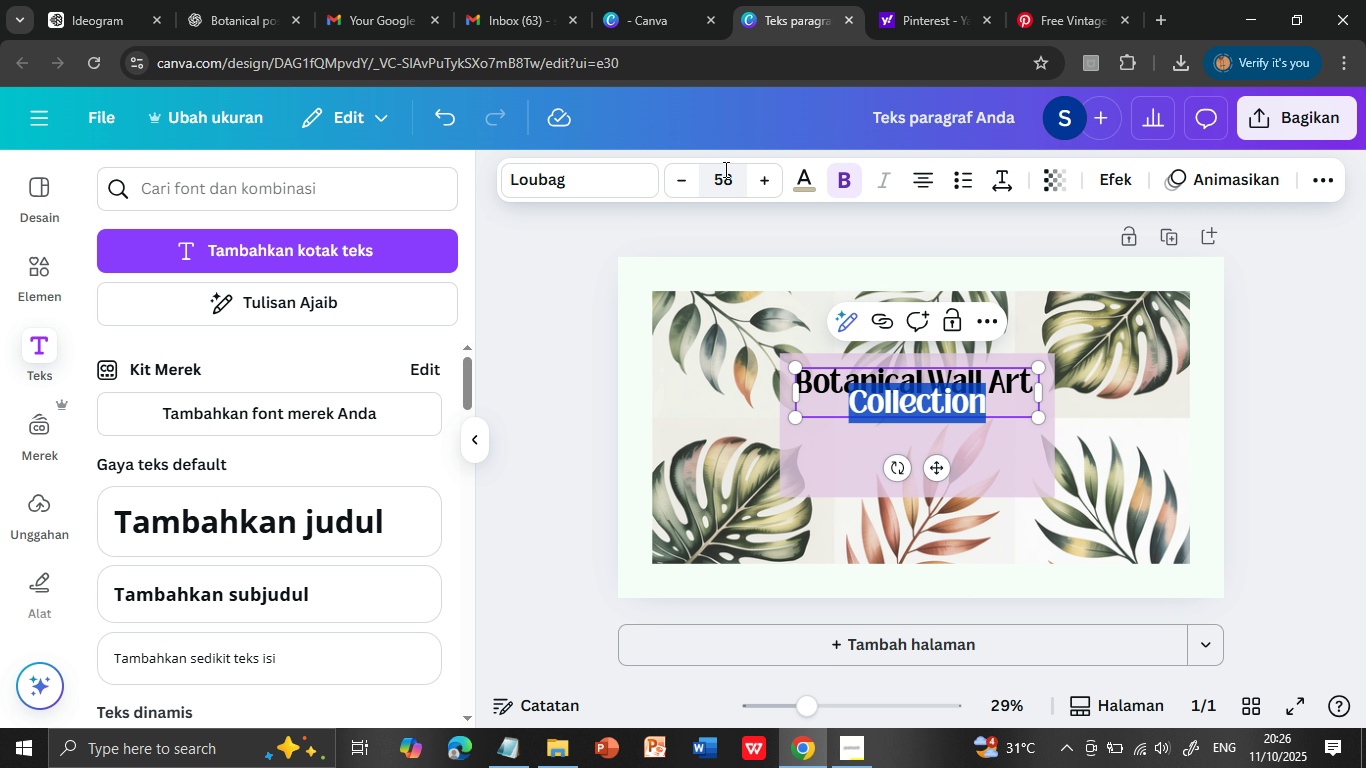 
double_click([886, 399])
 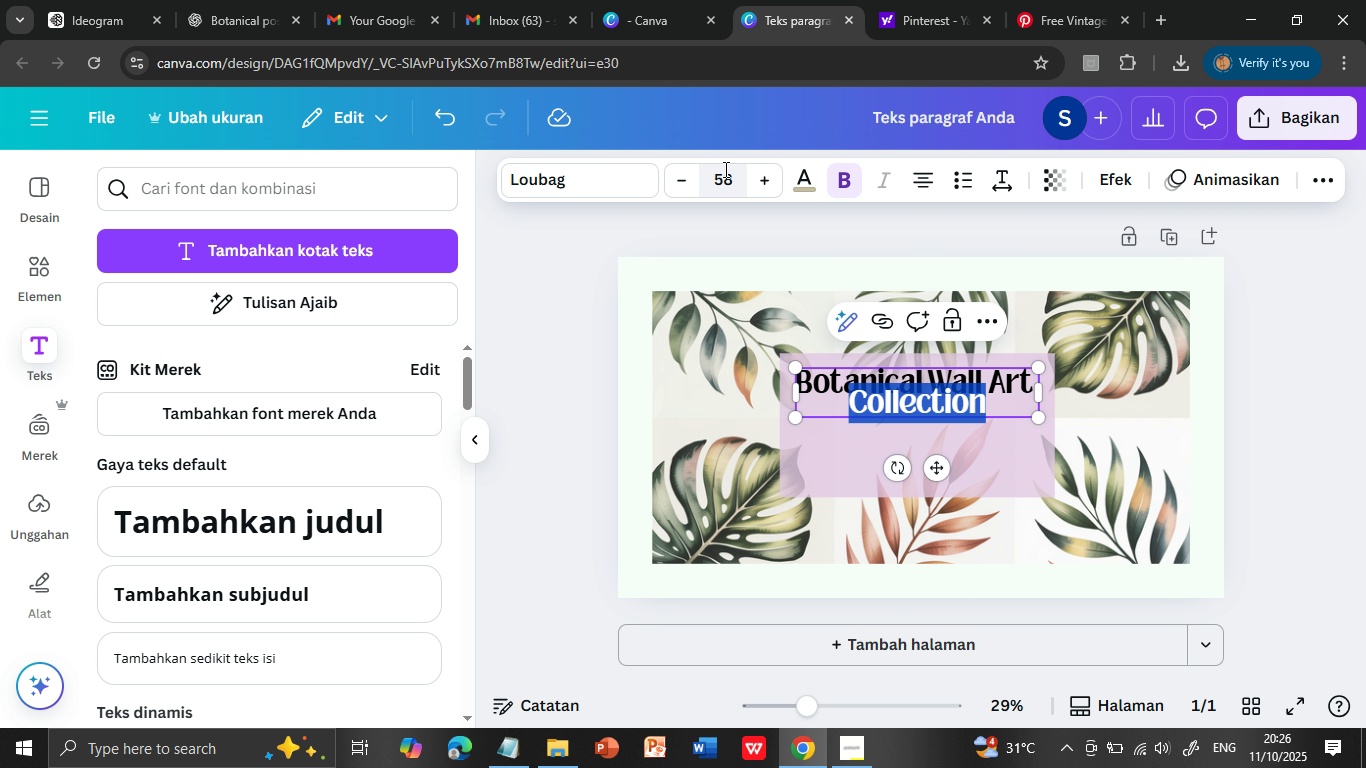 
triple_click([886, 399])
 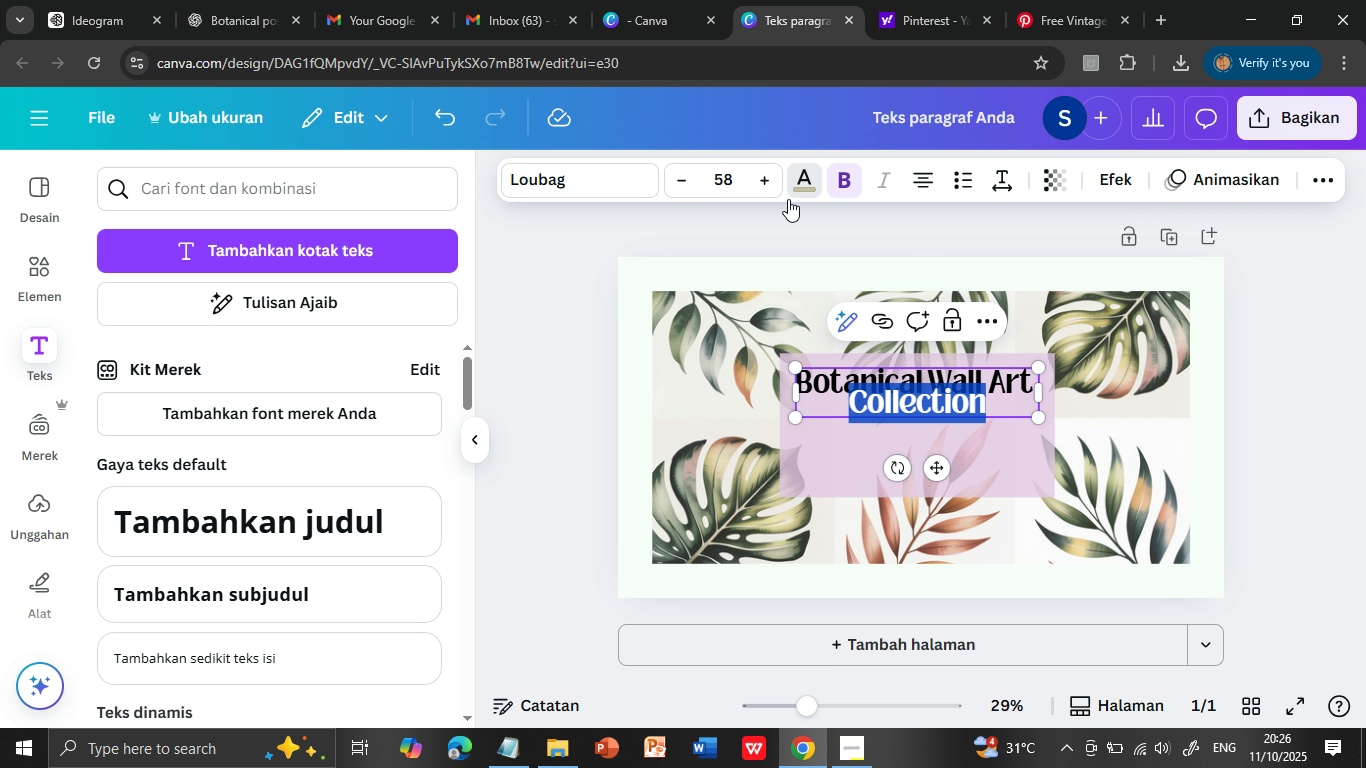 
left_click([805, 178])
 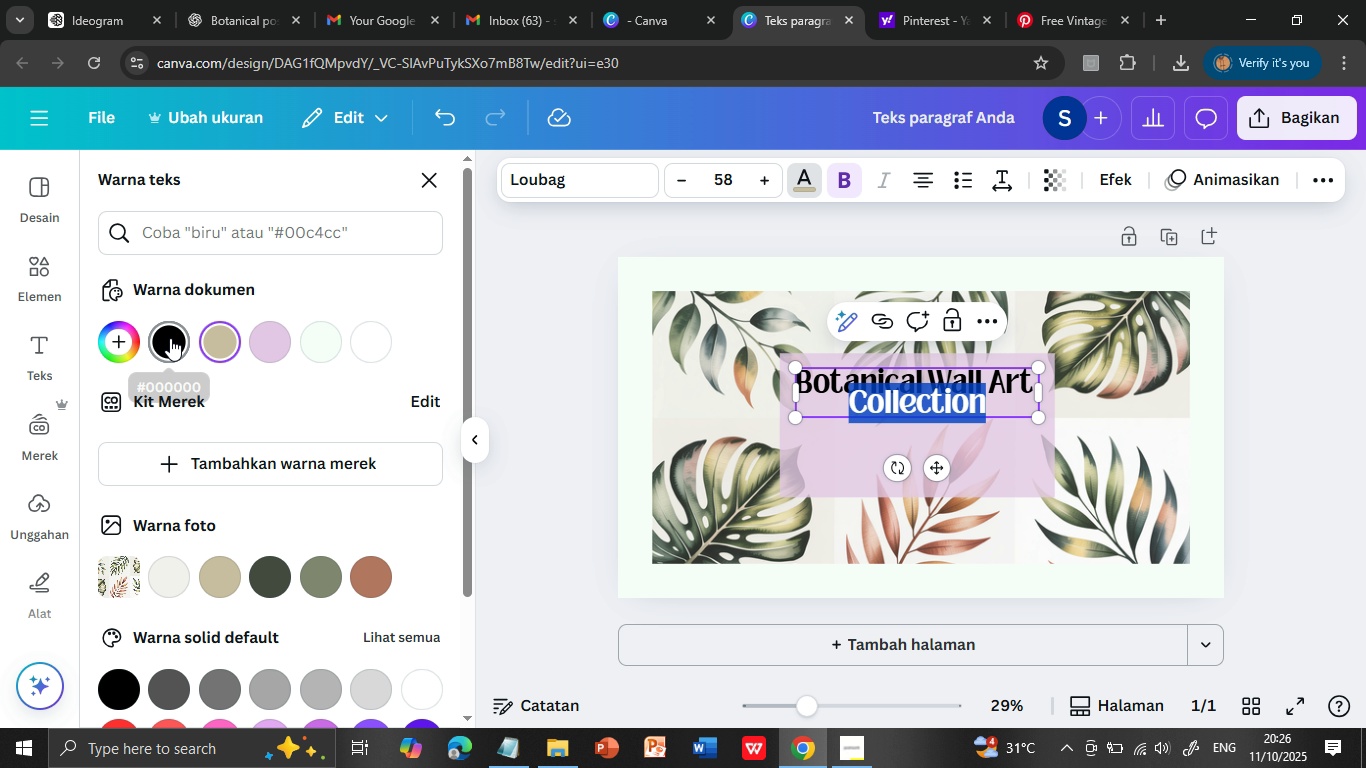 
left_click([170, 338])
 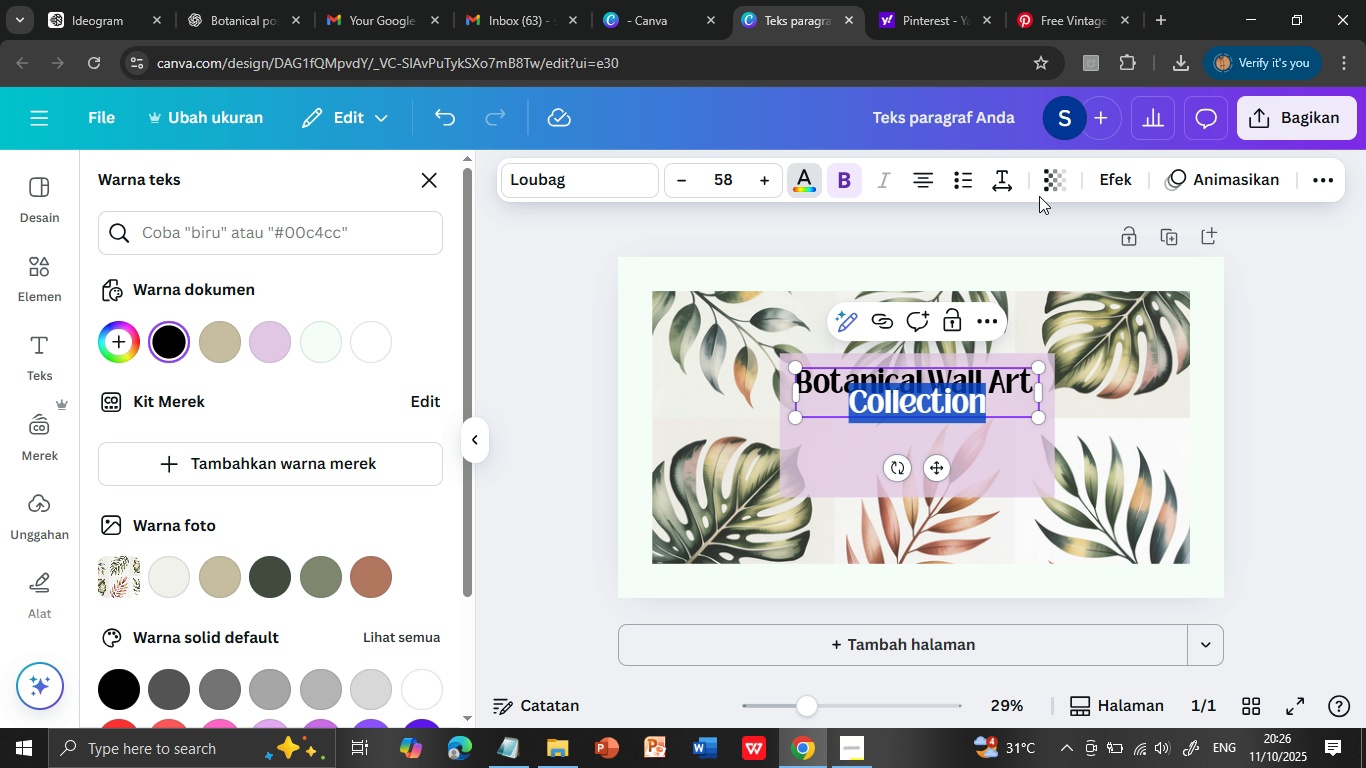 
mouse_move([1068, 207])
 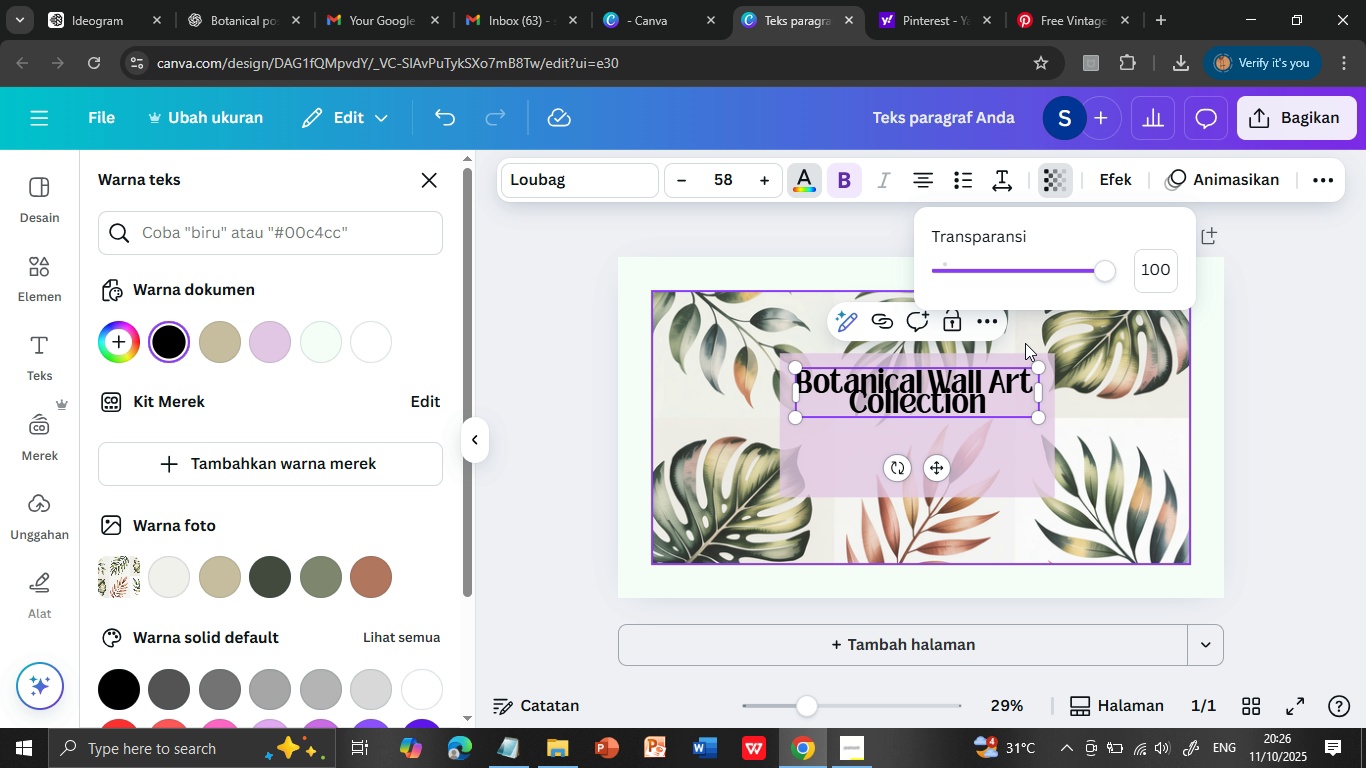 
left_click([1056, 177])
 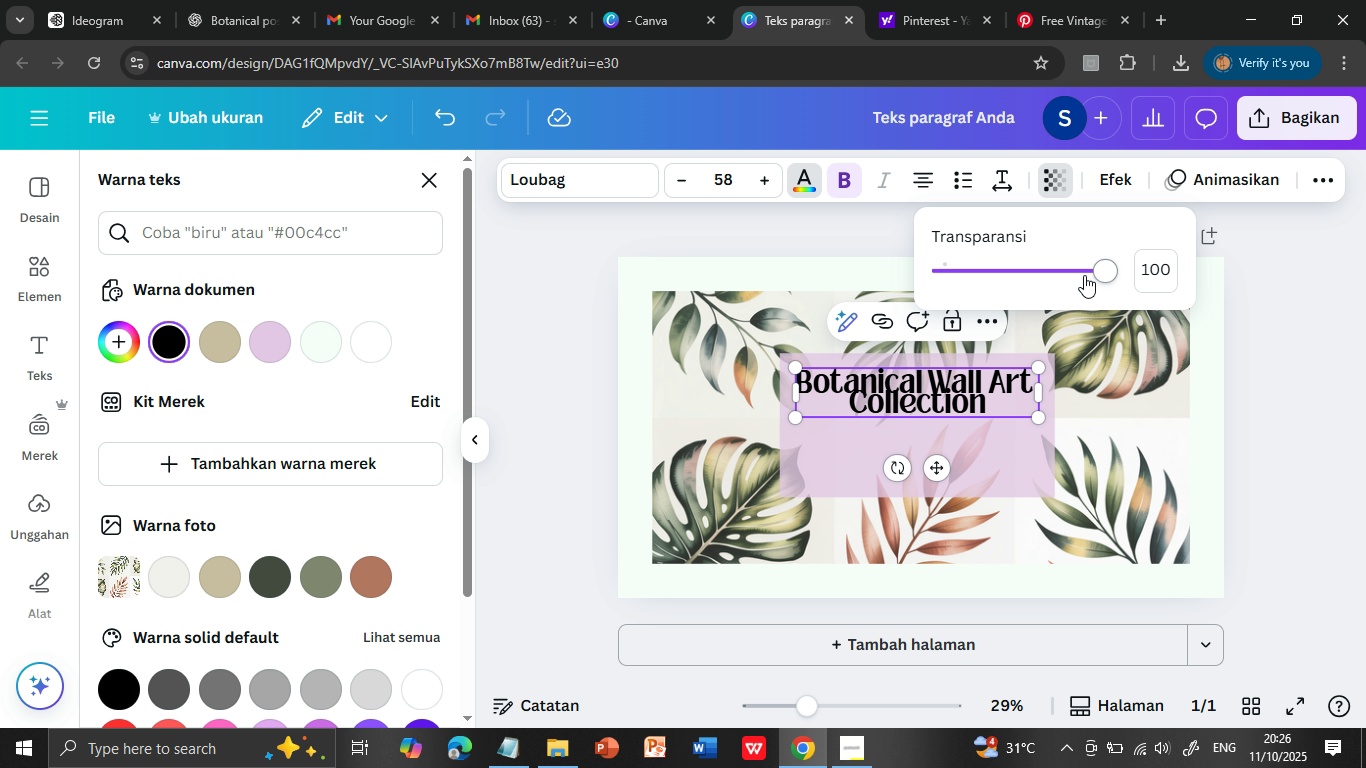 
left_click_drag(start_coordinate=[1094, 268], to_coordinate=[1069, 265])
 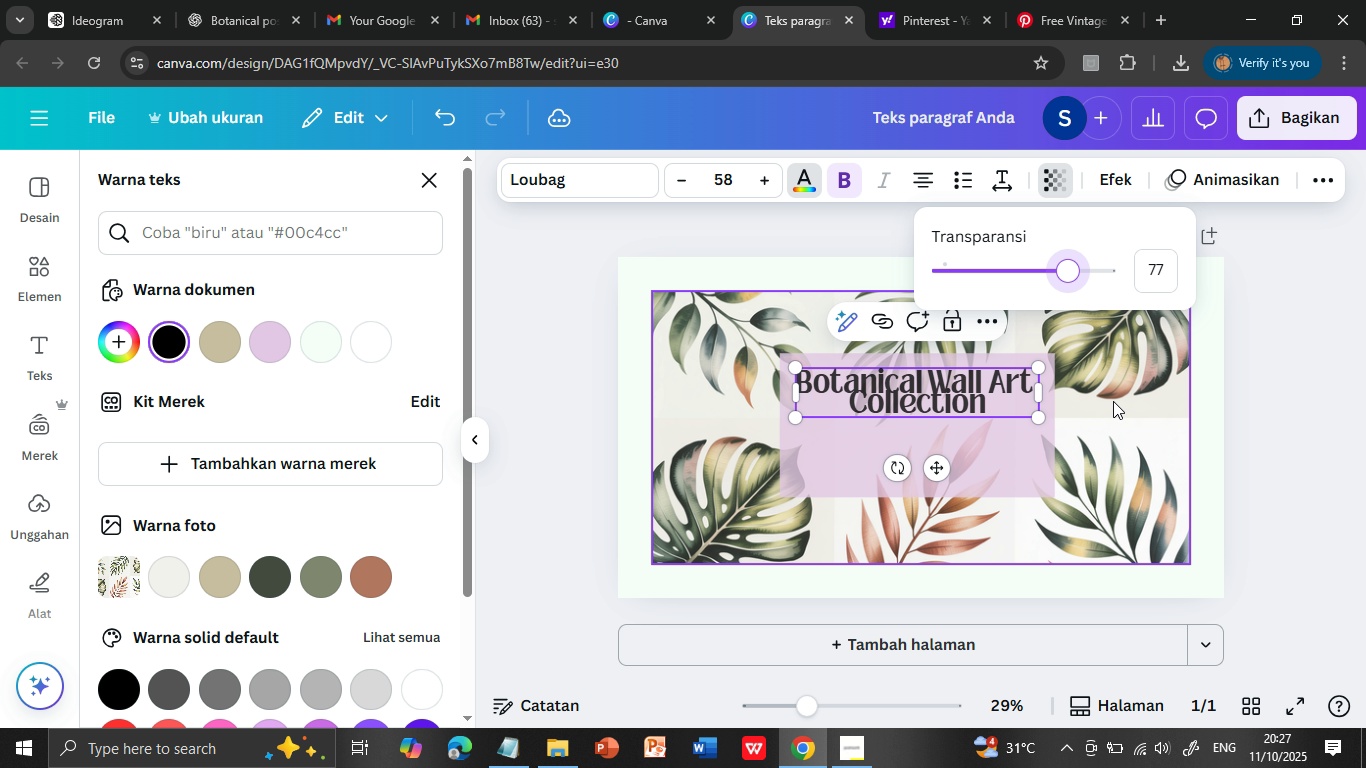 
left_click([1113, 401])
 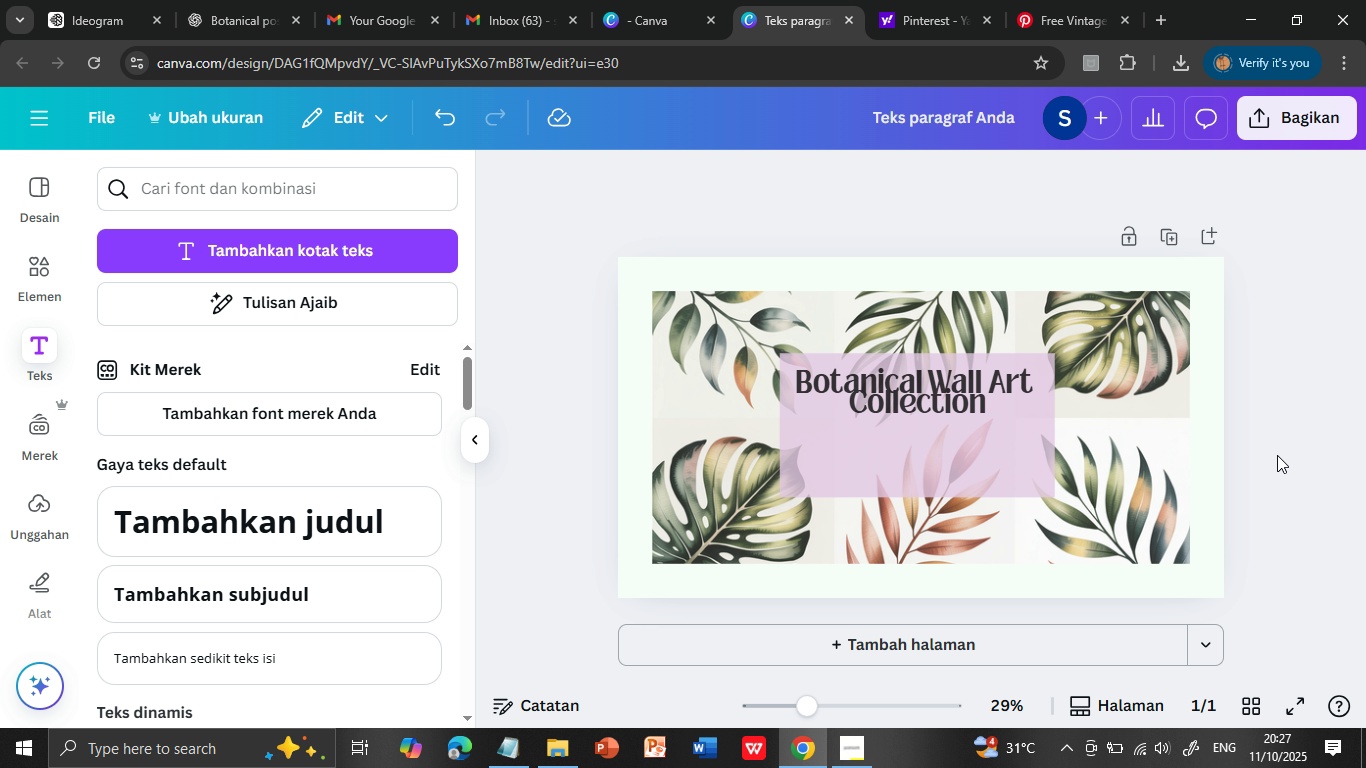 
left_click([1290, 480])
 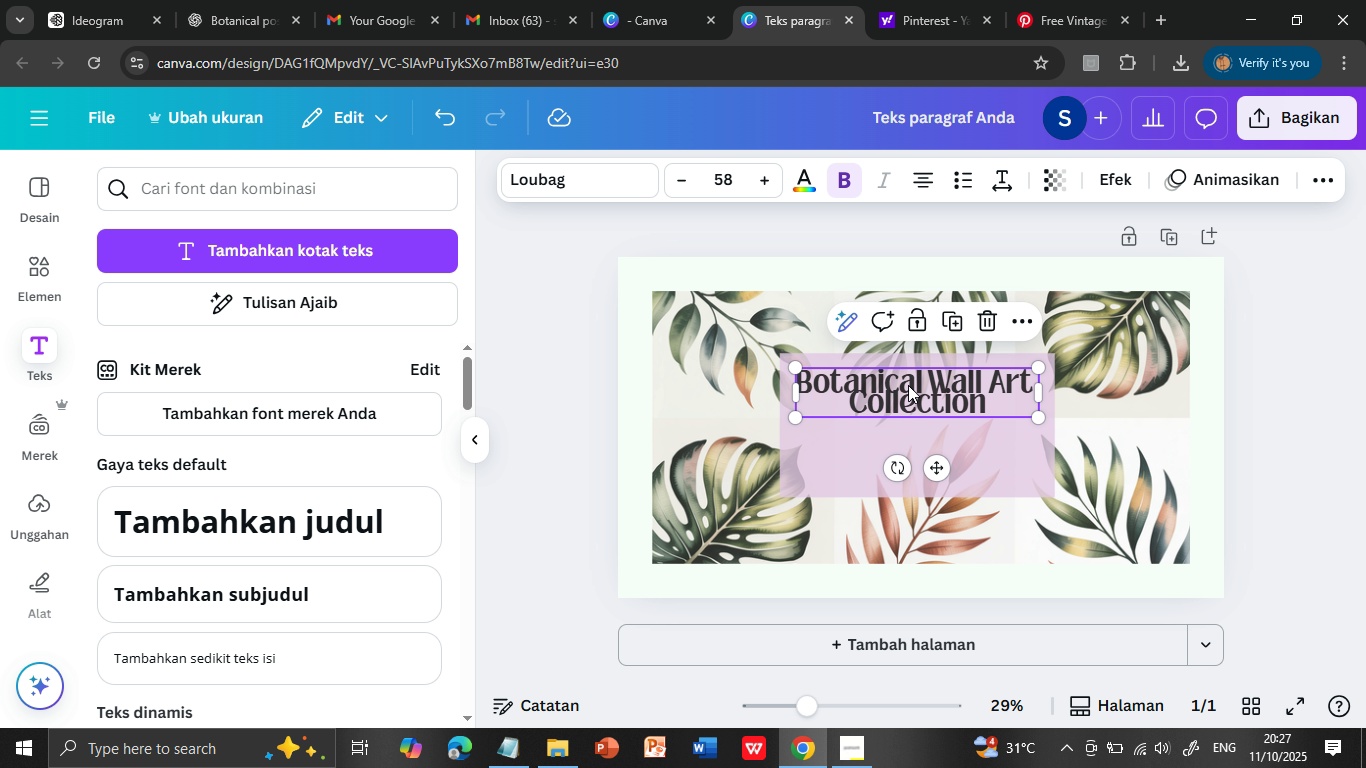 
double_click([908, 385])
 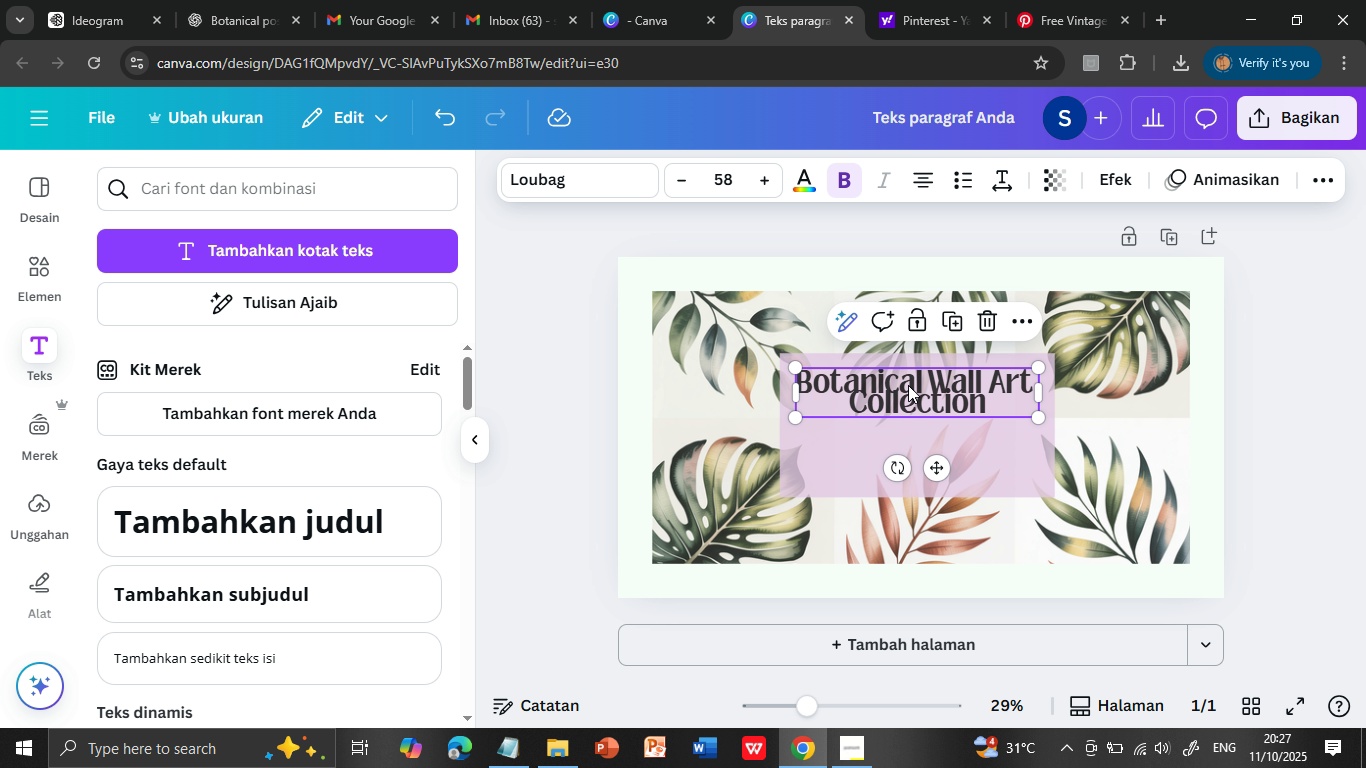 
triple_click([908, 385])
 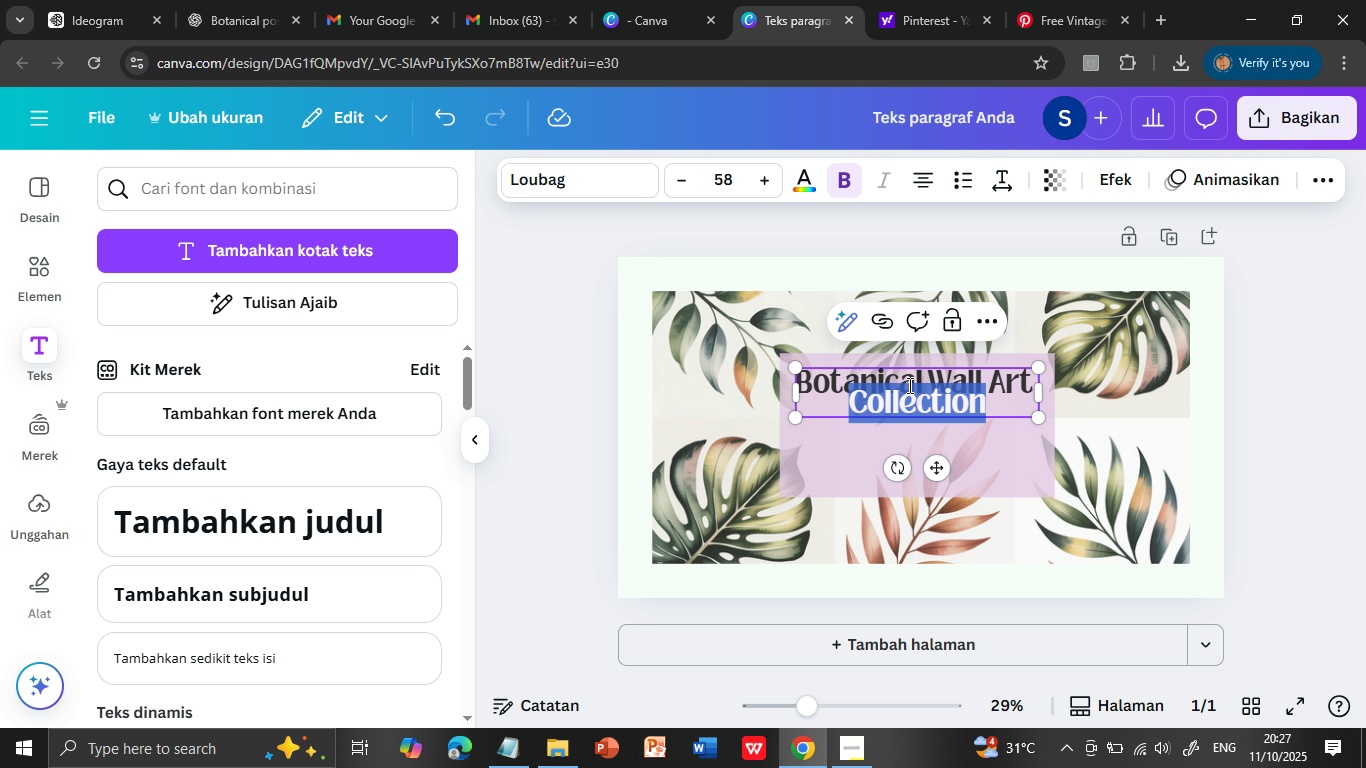 
hold_key(key=ShiftLeft, duration=1.97)
 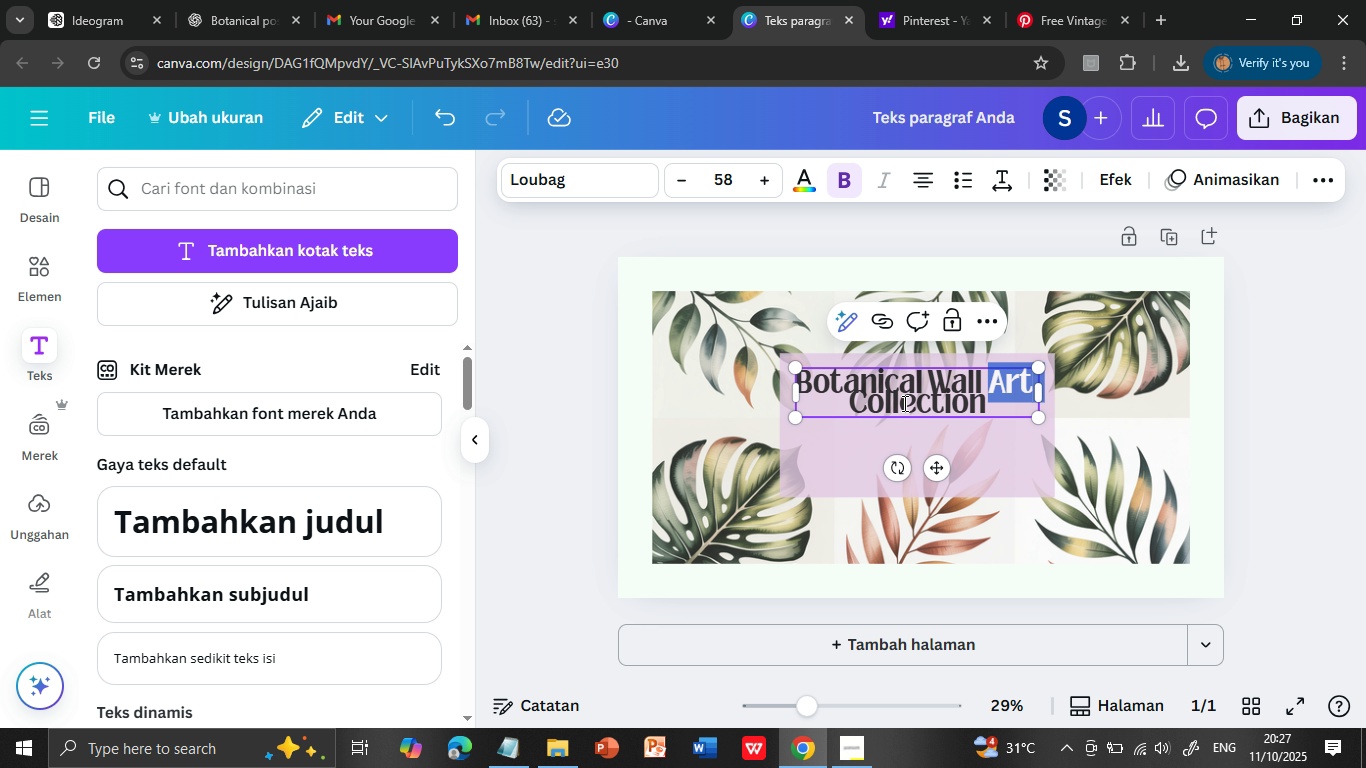 
double_click([923, 385])
 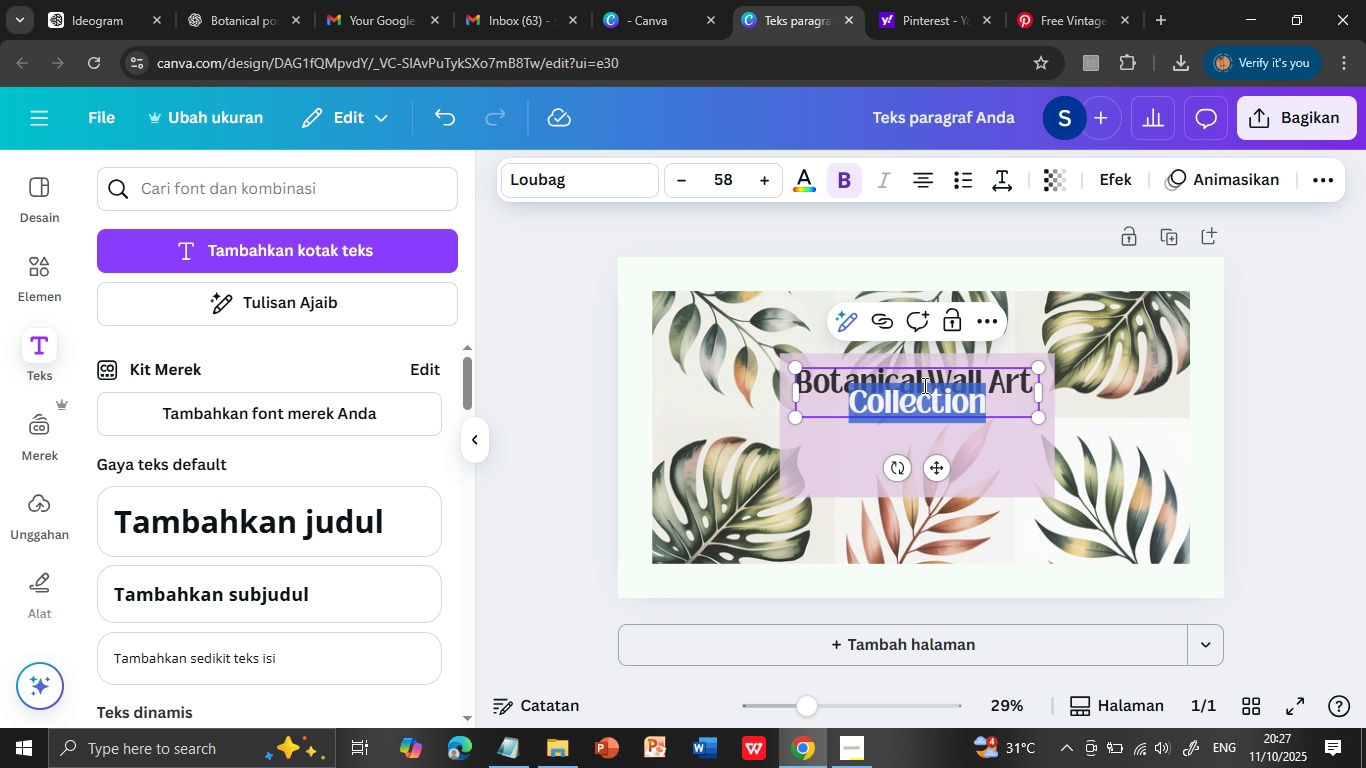 
triple_click([923, 385])
 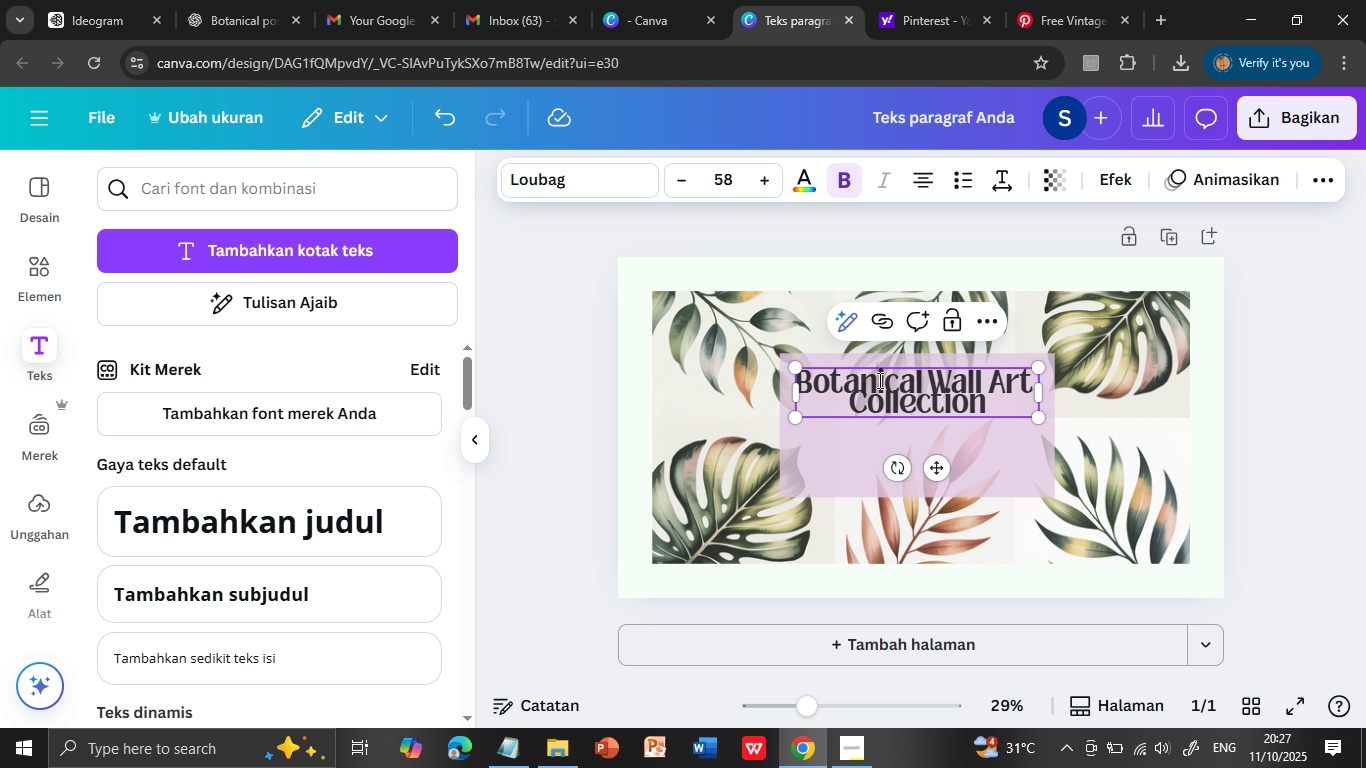 
double_click([878, 380])
 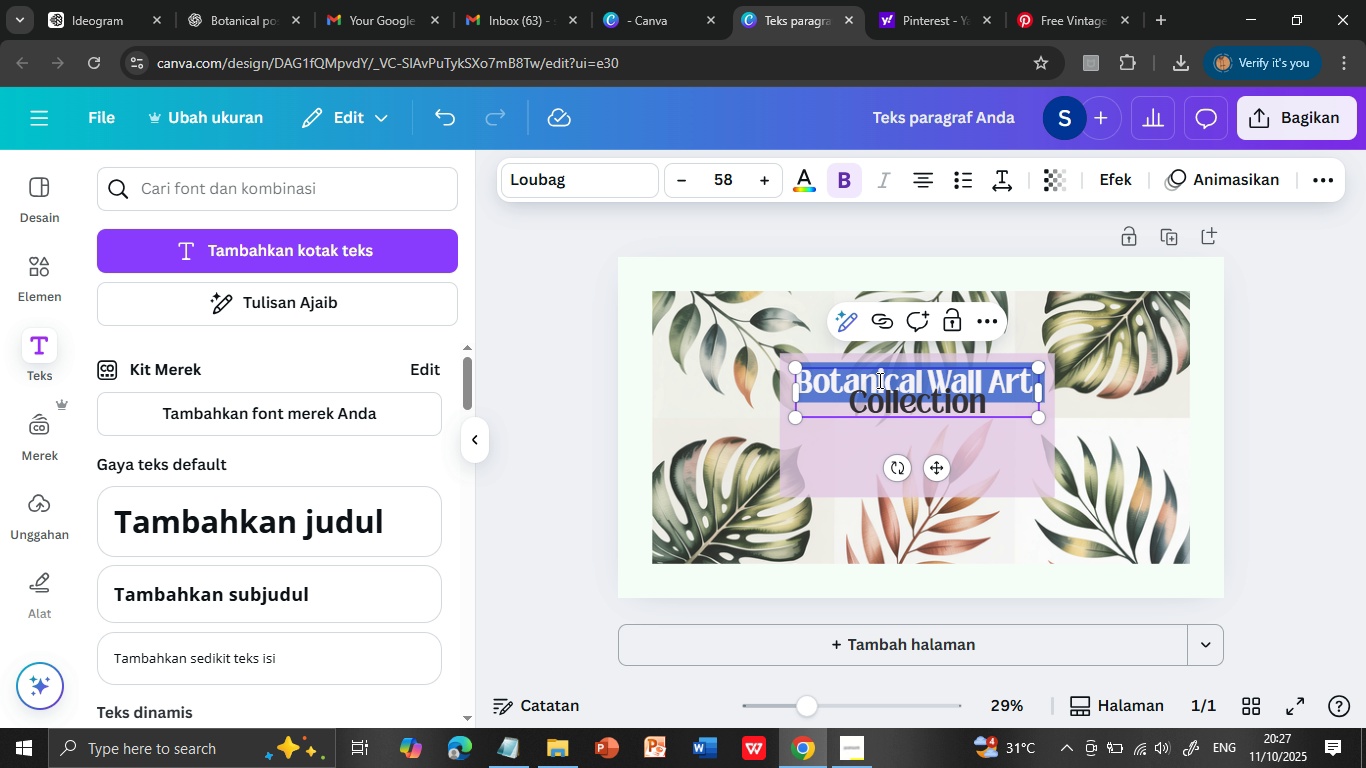 
triple_click([878, 380])
 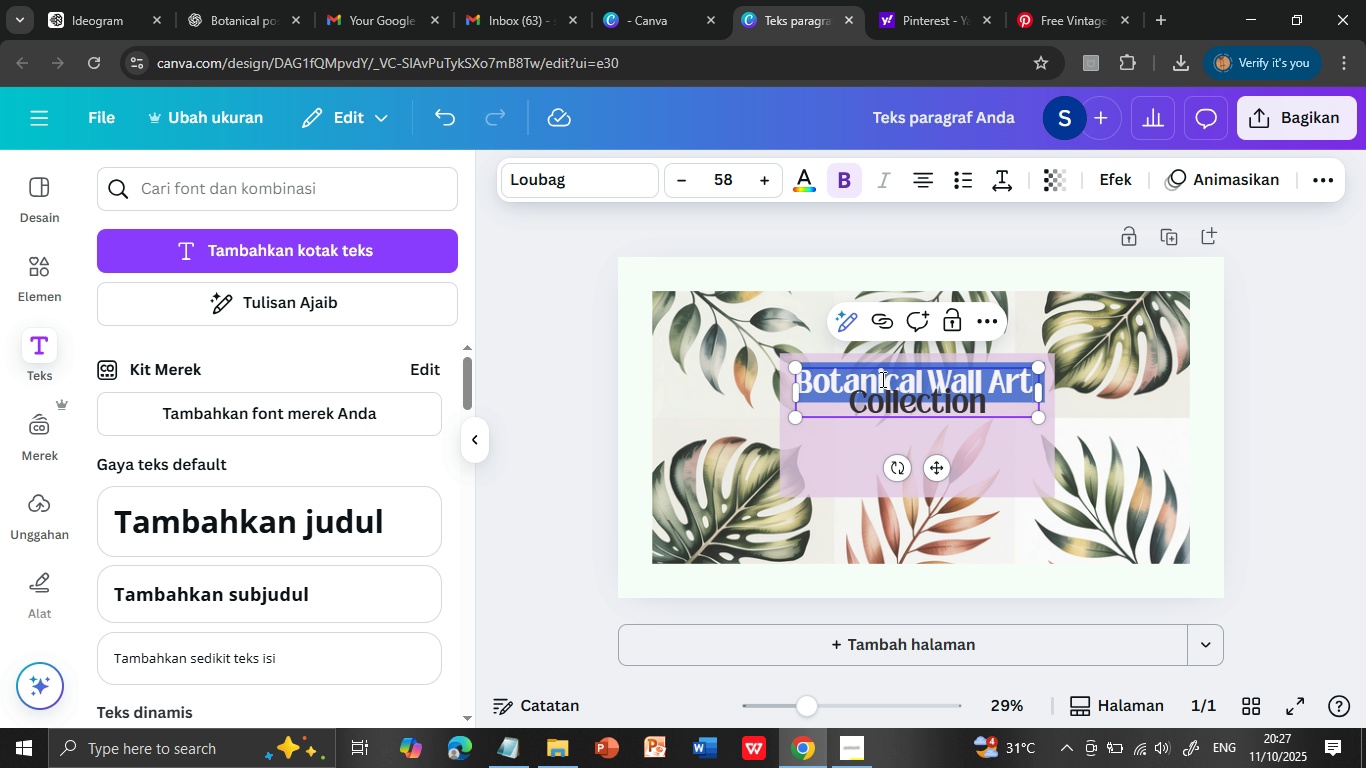 
key(Shift+ArrowDown)
 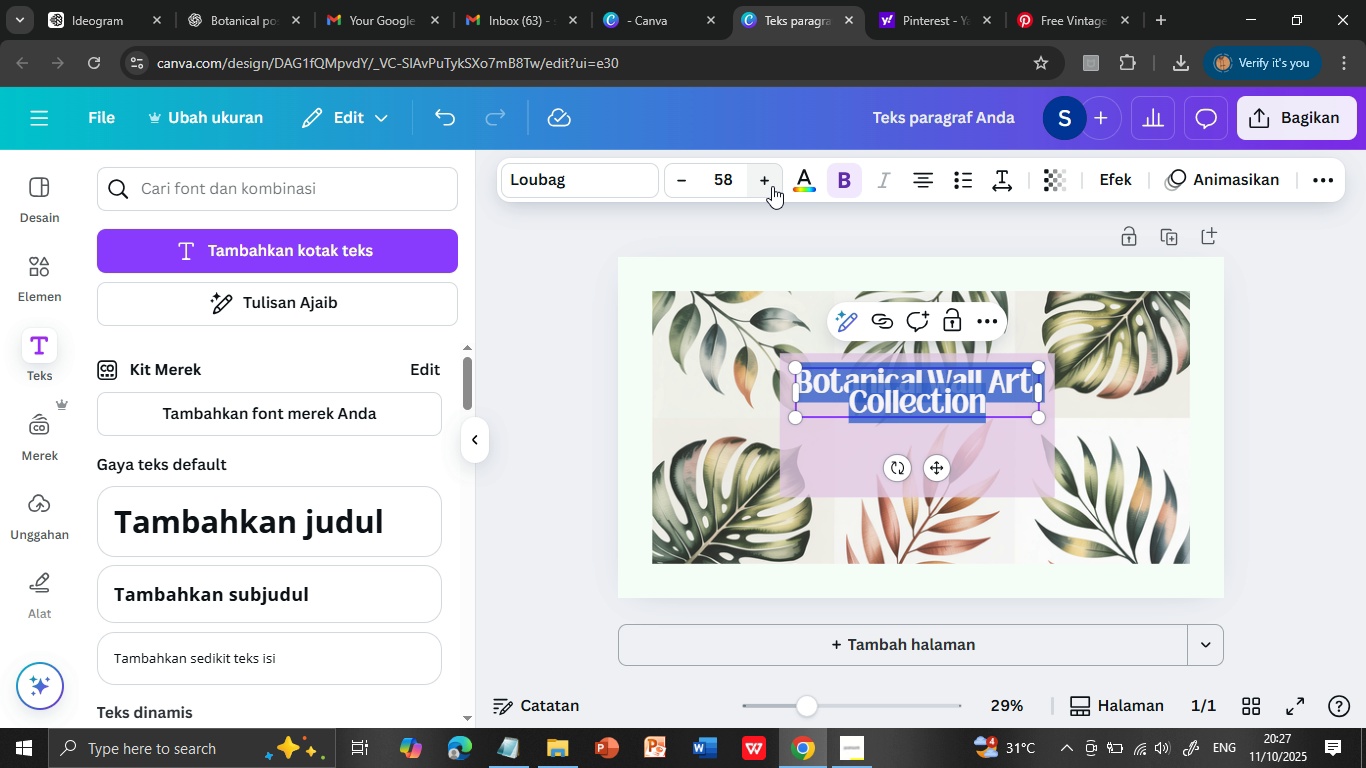 
left_click([770, 176])
 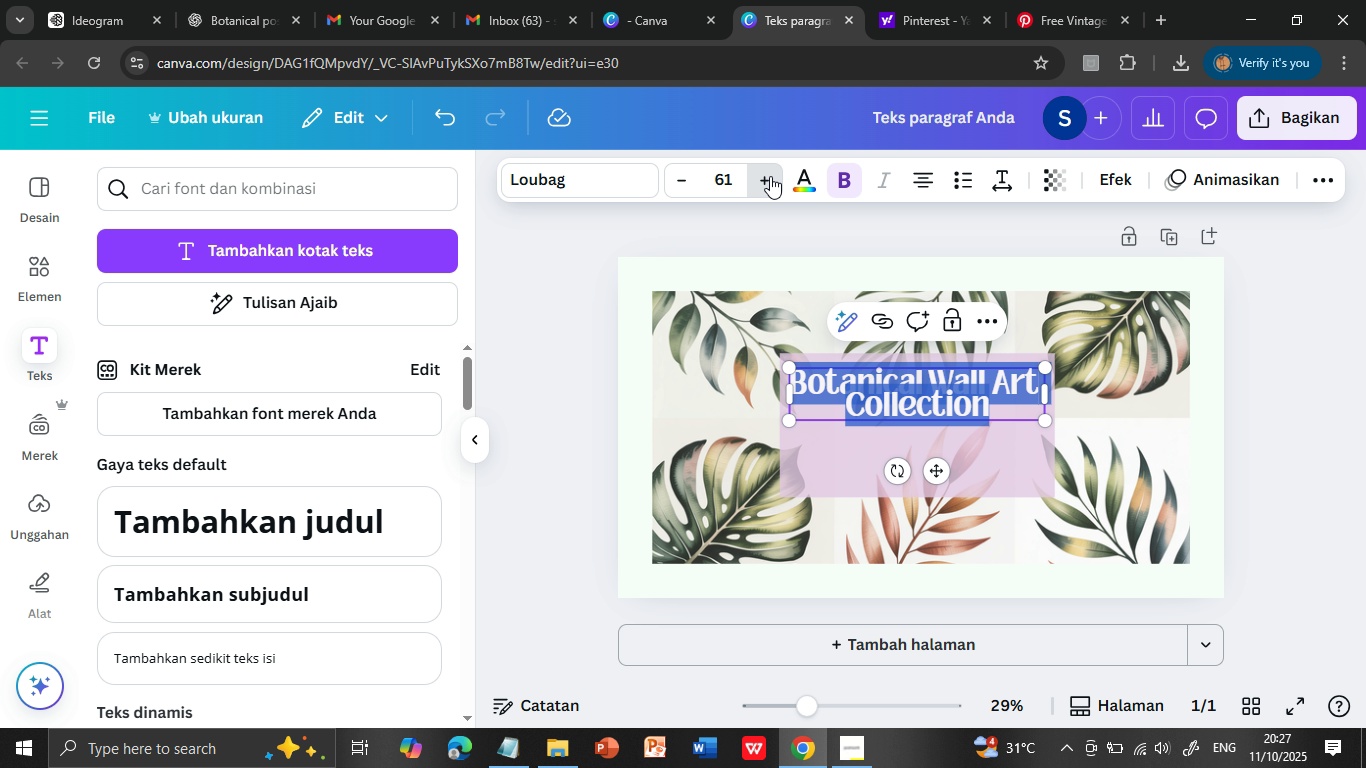 
double_click([770, 176])
 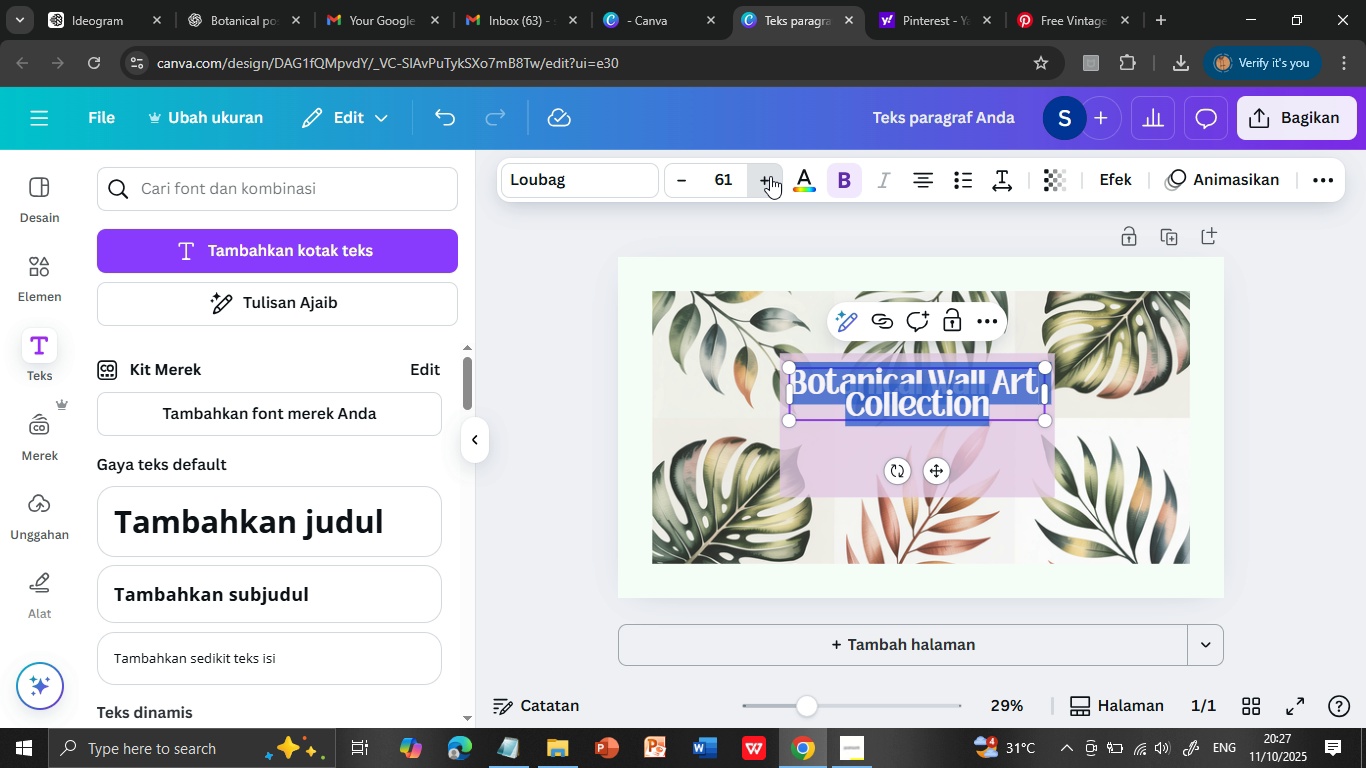 
triple_click([770, 176])
 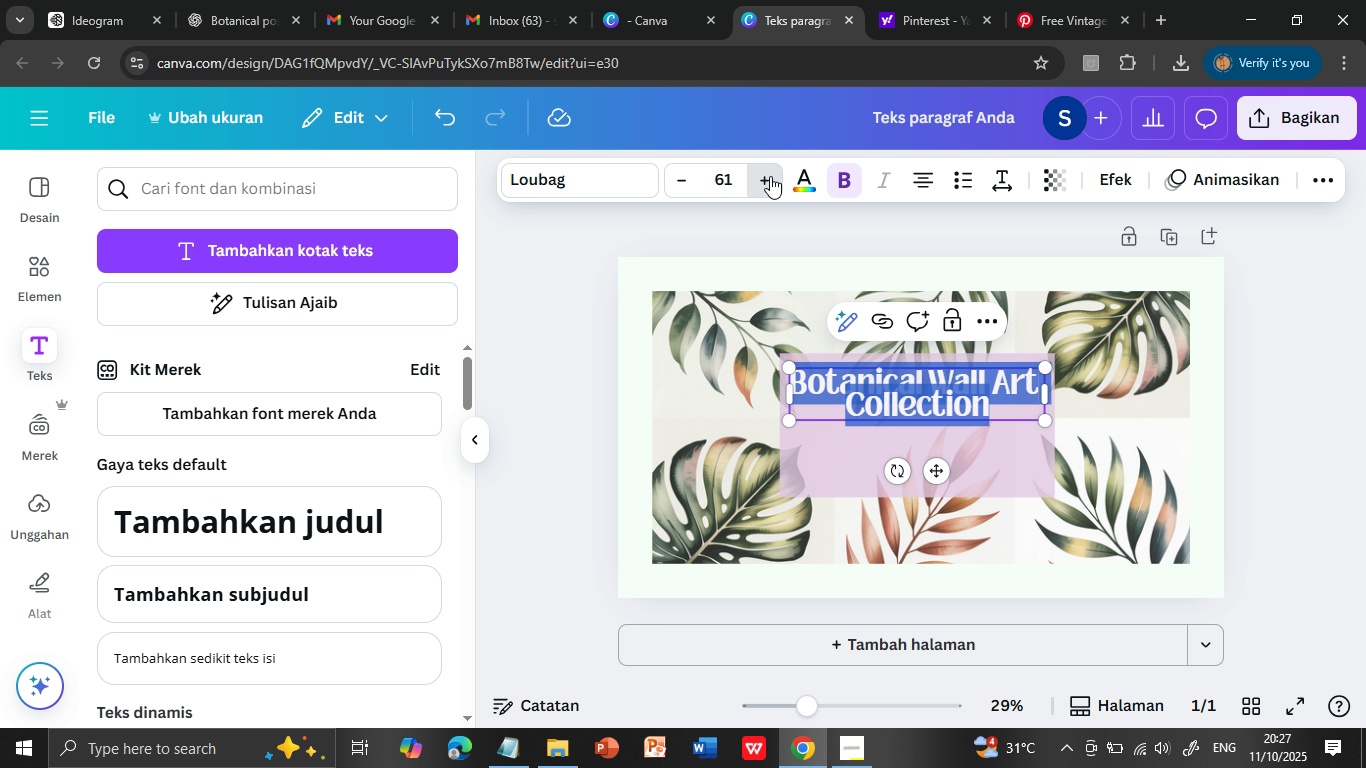 
triple_click([770, 176])
 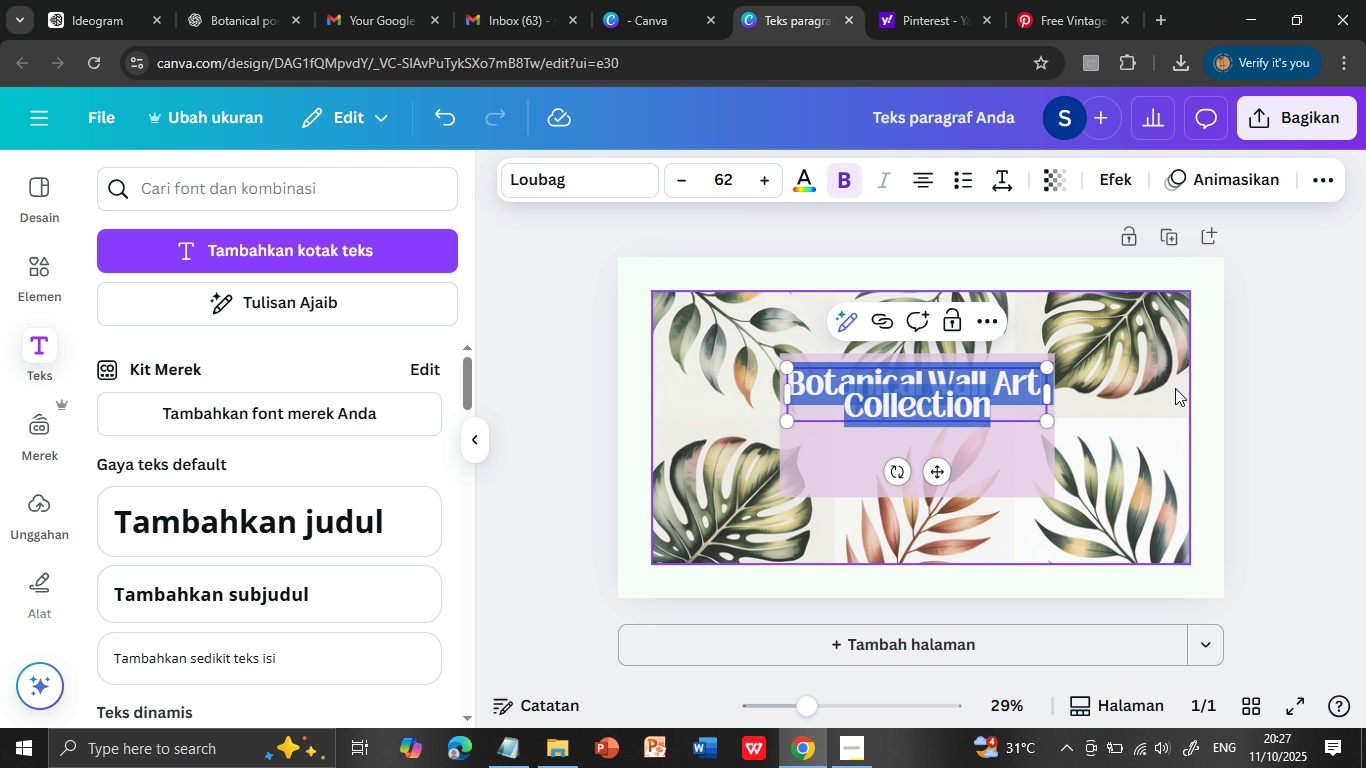 
left_click([1175, 388])
 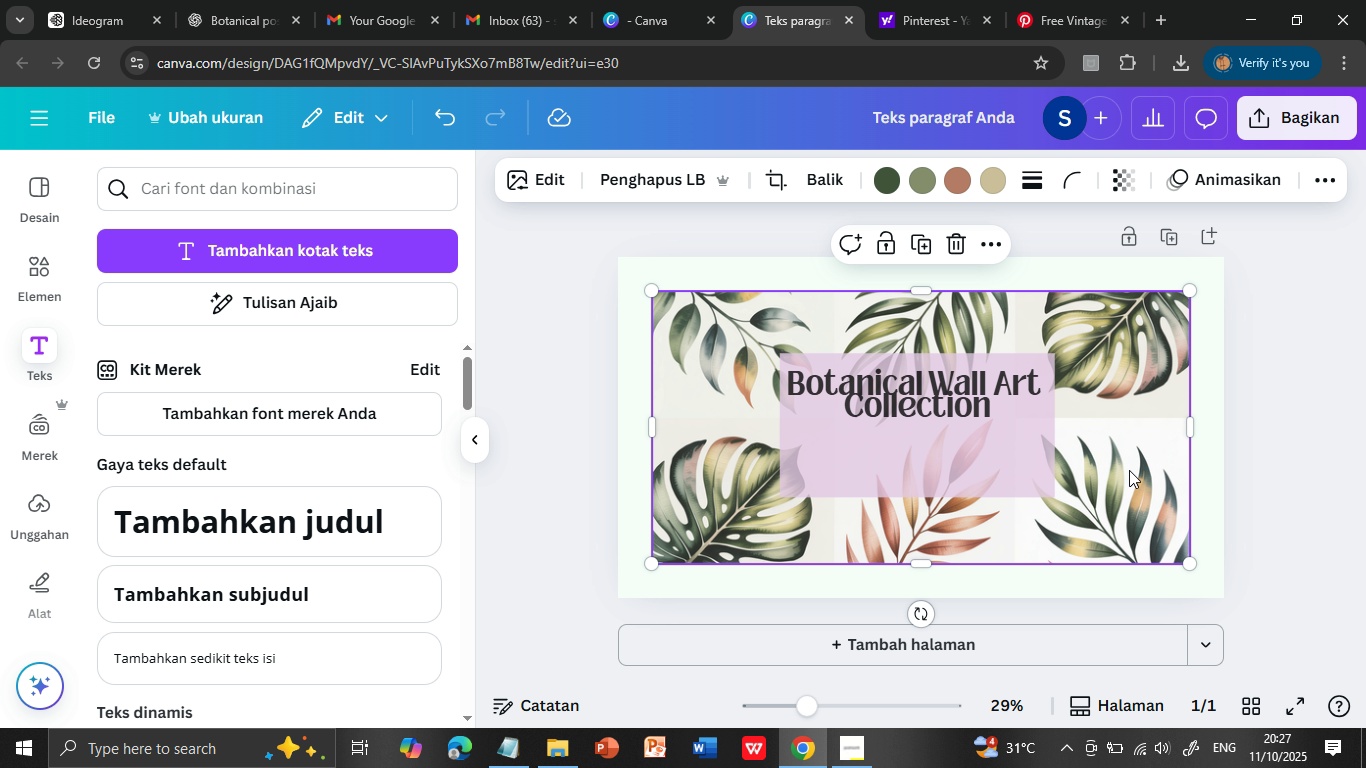 
wait(7.26)
 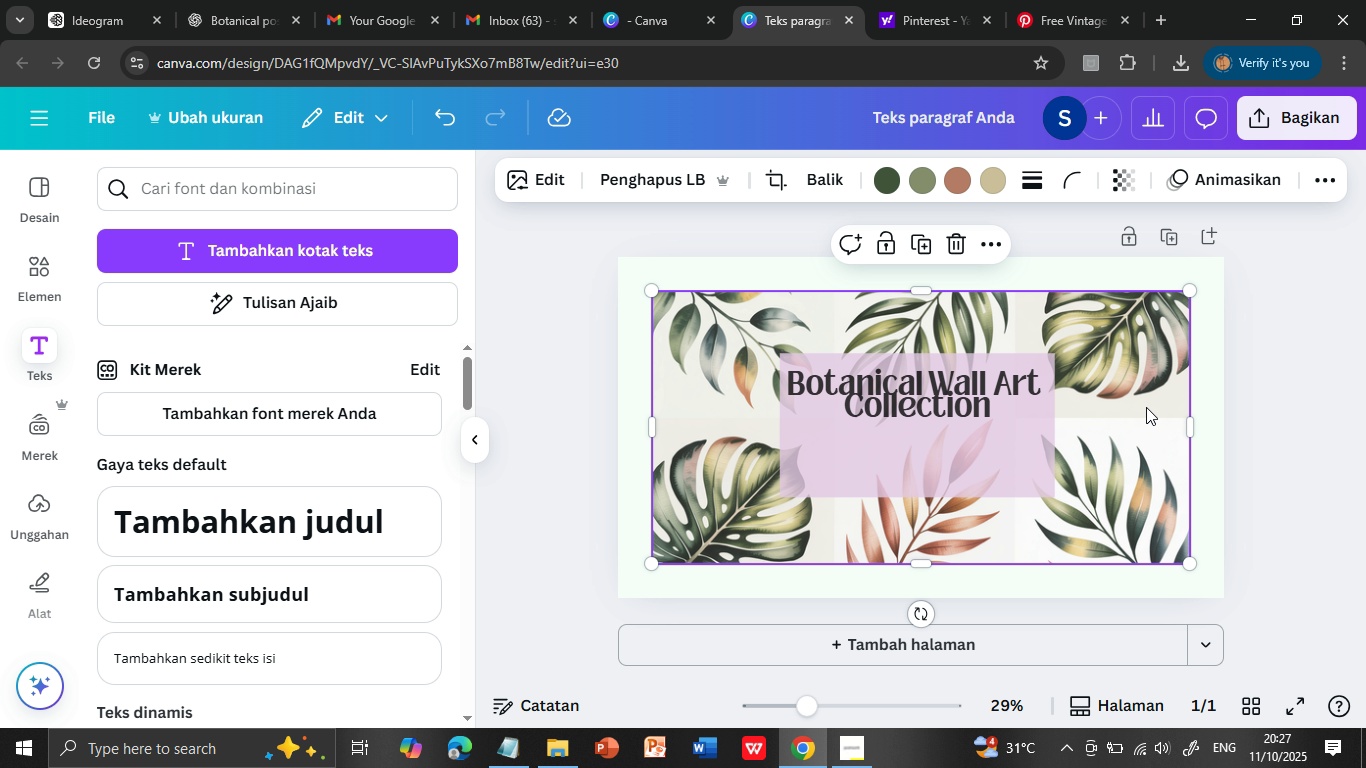 
left_click([501, 748])
 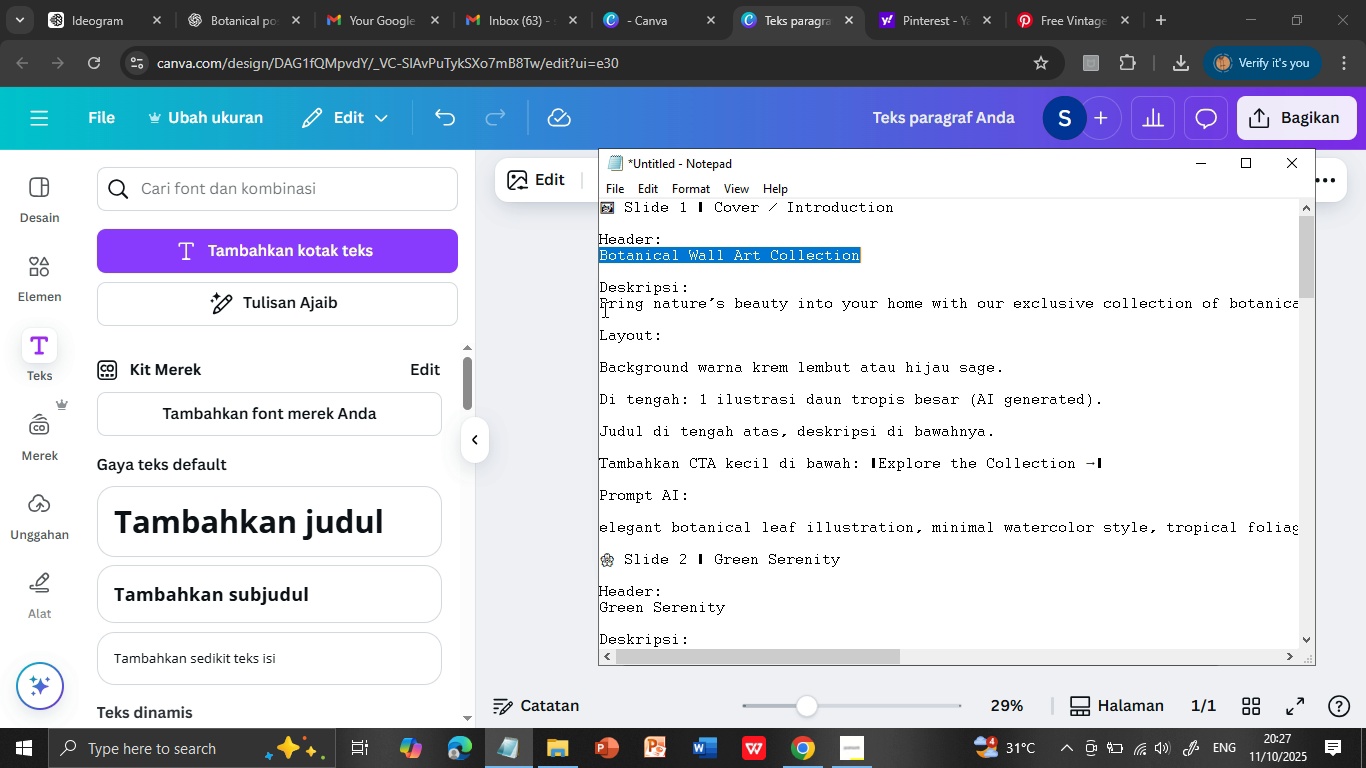 
left_click([602, 308])
 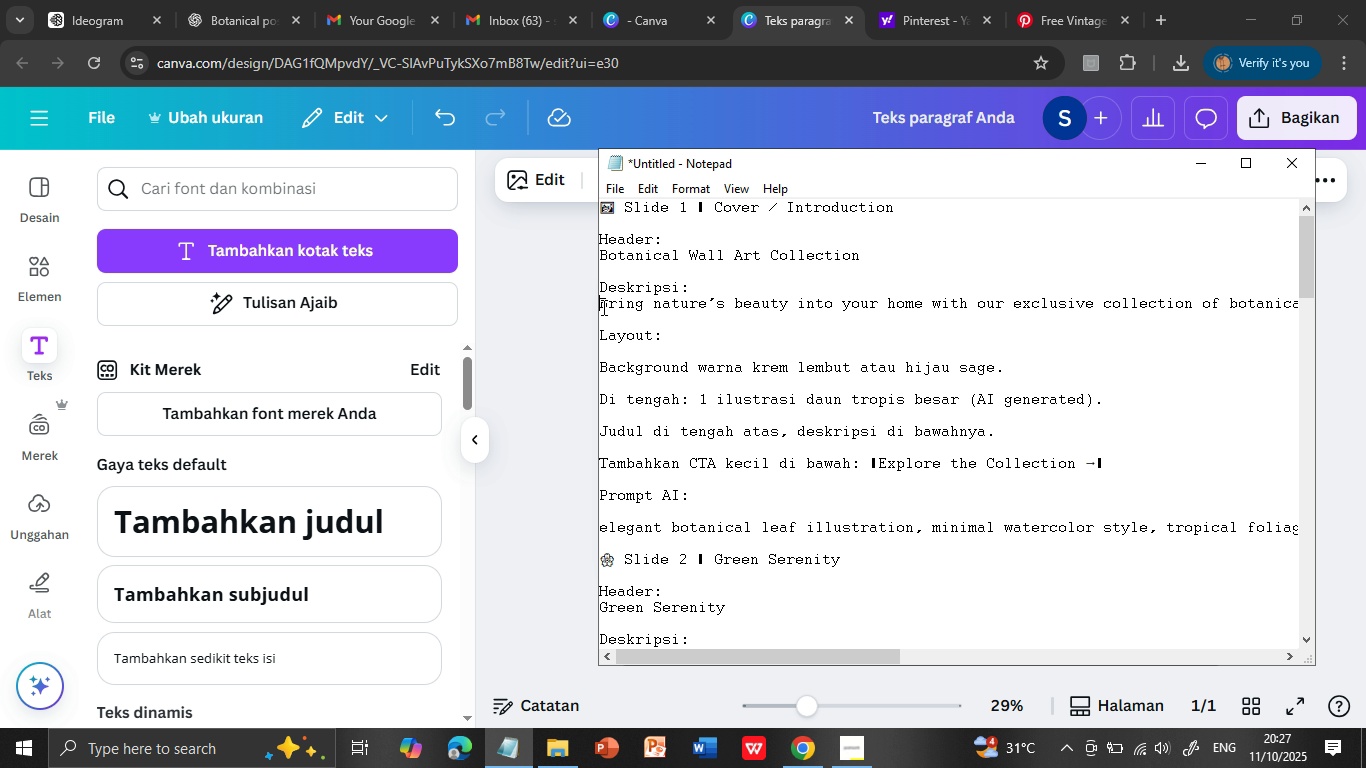 
key(Shift+ArrowDown)
 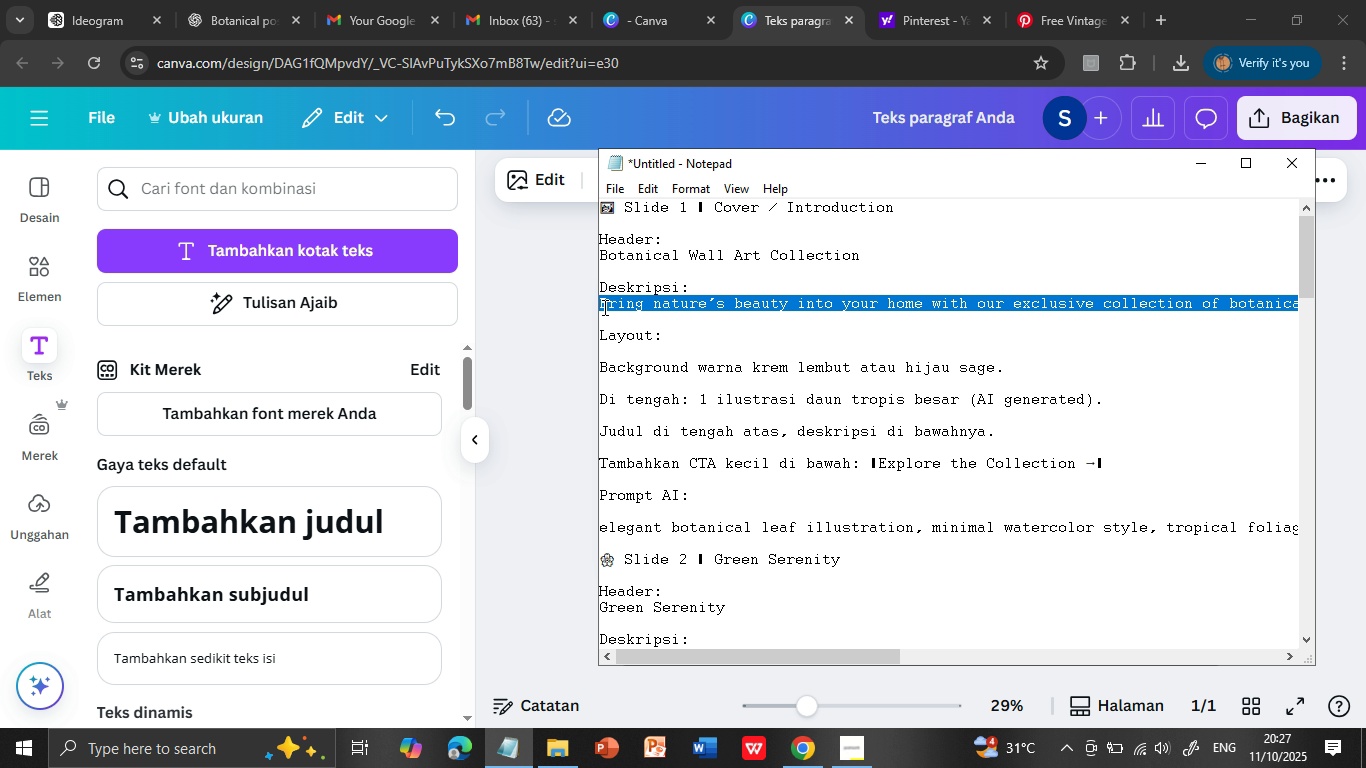 
key(Control+C)
 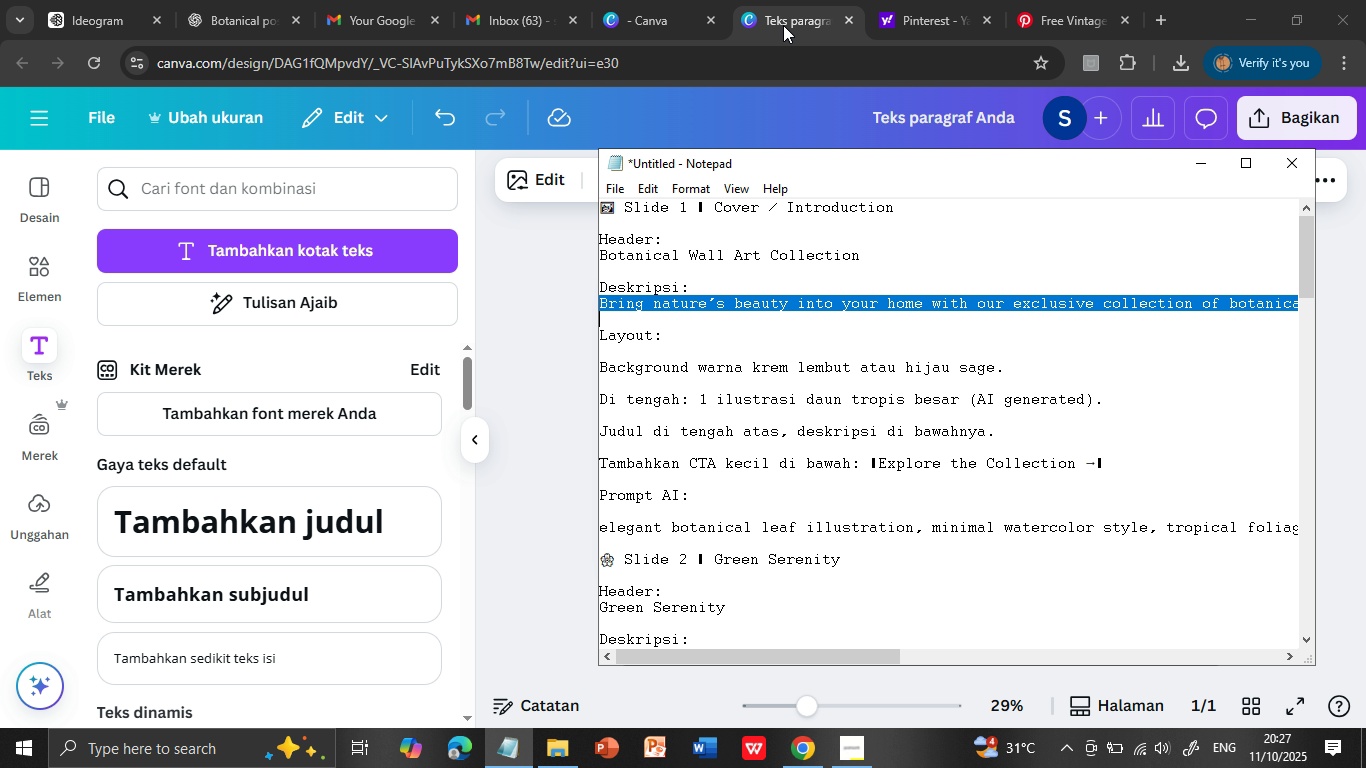 
left_click([780, 16])
 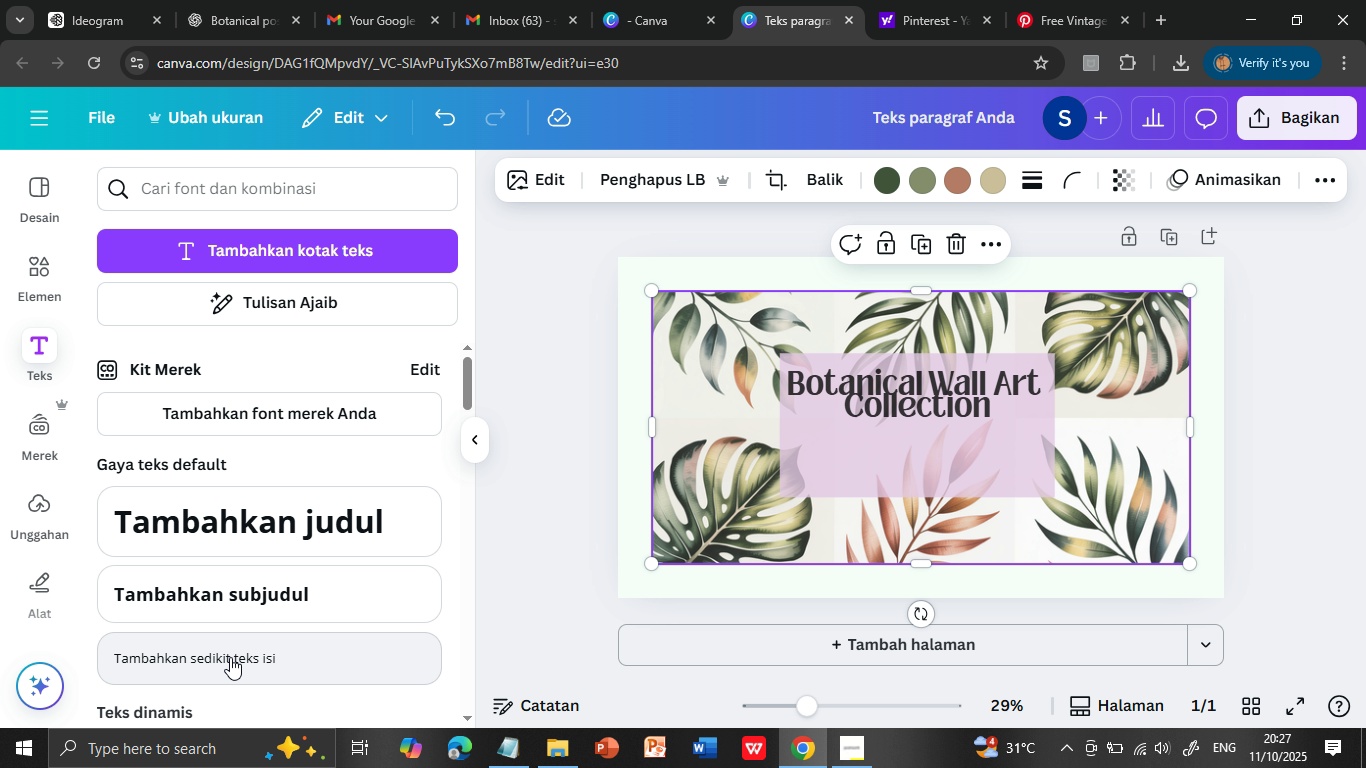 
left_click([227, 596])
 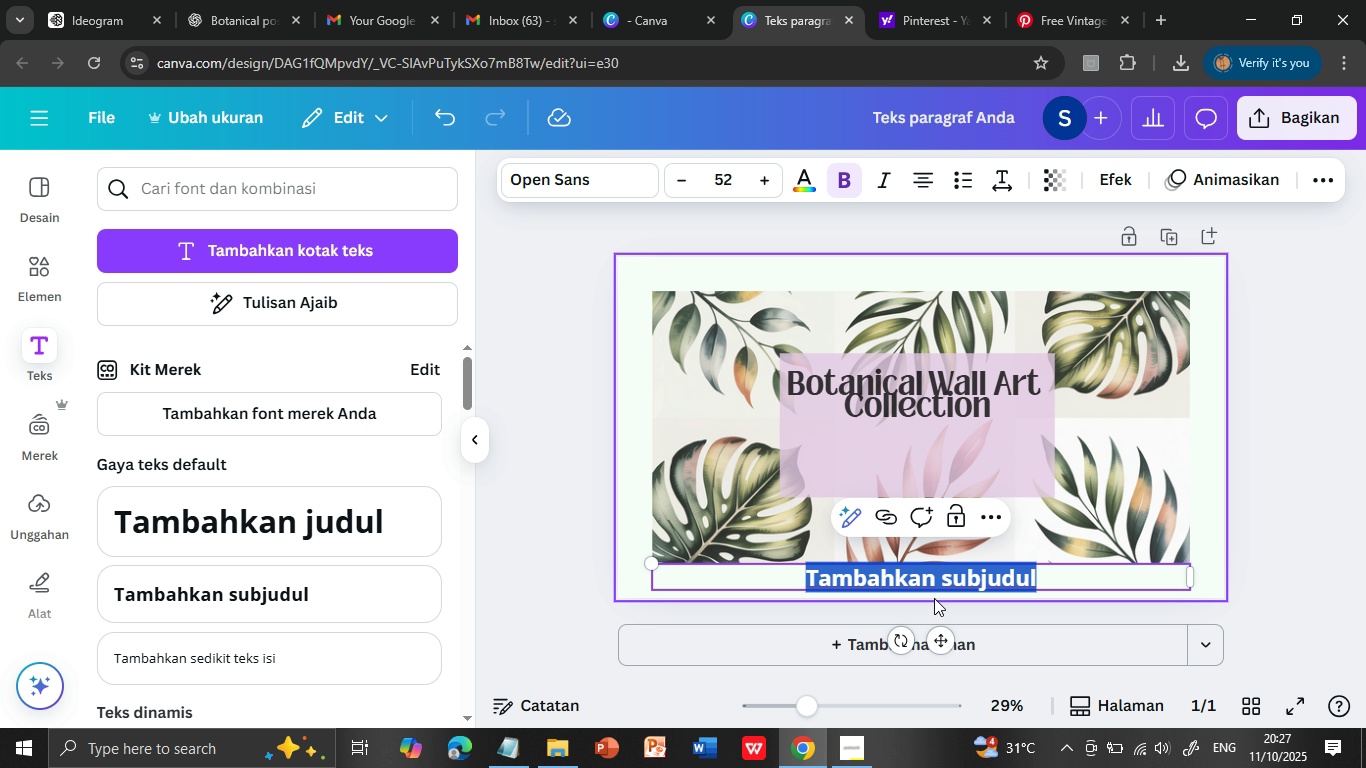 
hold_key(key=ControlLeft, duration=3.67)
left_click_drag(start_coordinate=[938, 645], to_coordinate=[928, 505])
 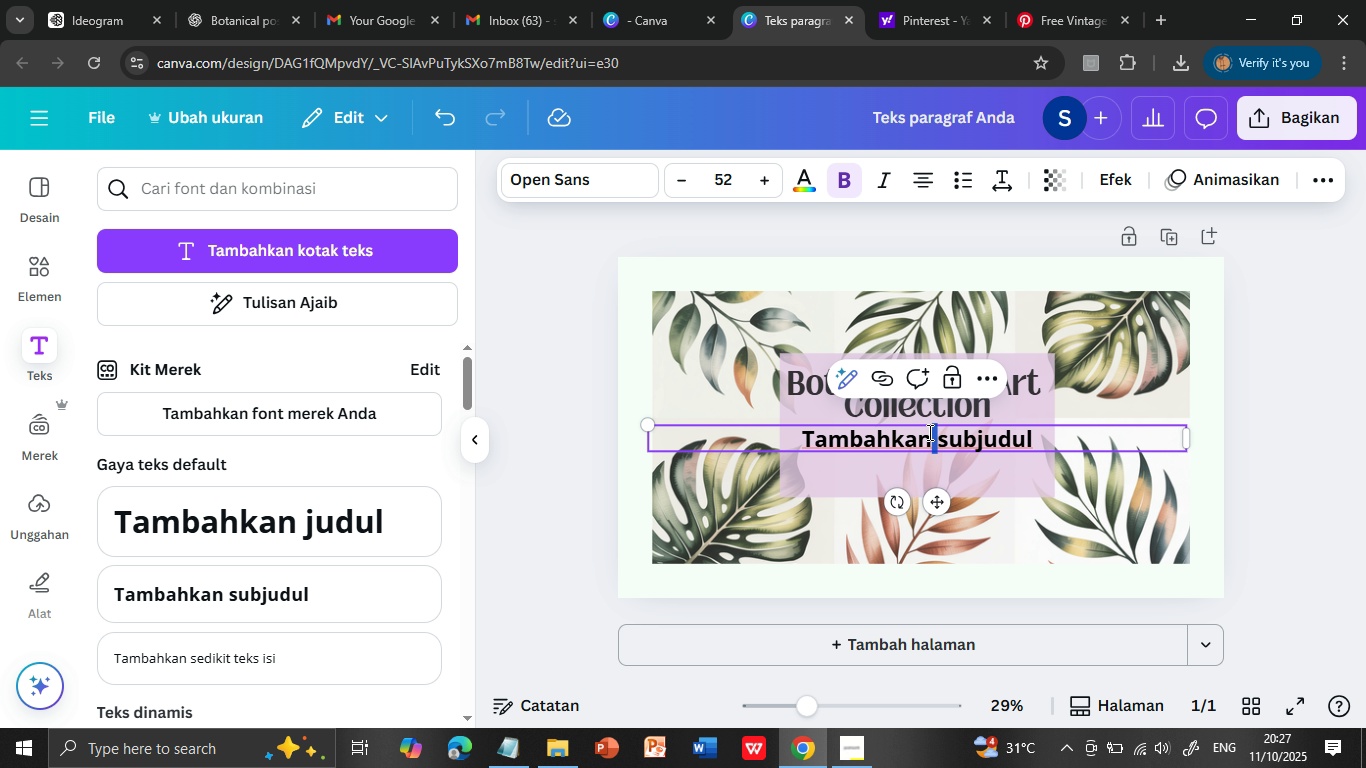 
double_click([928, 432])
 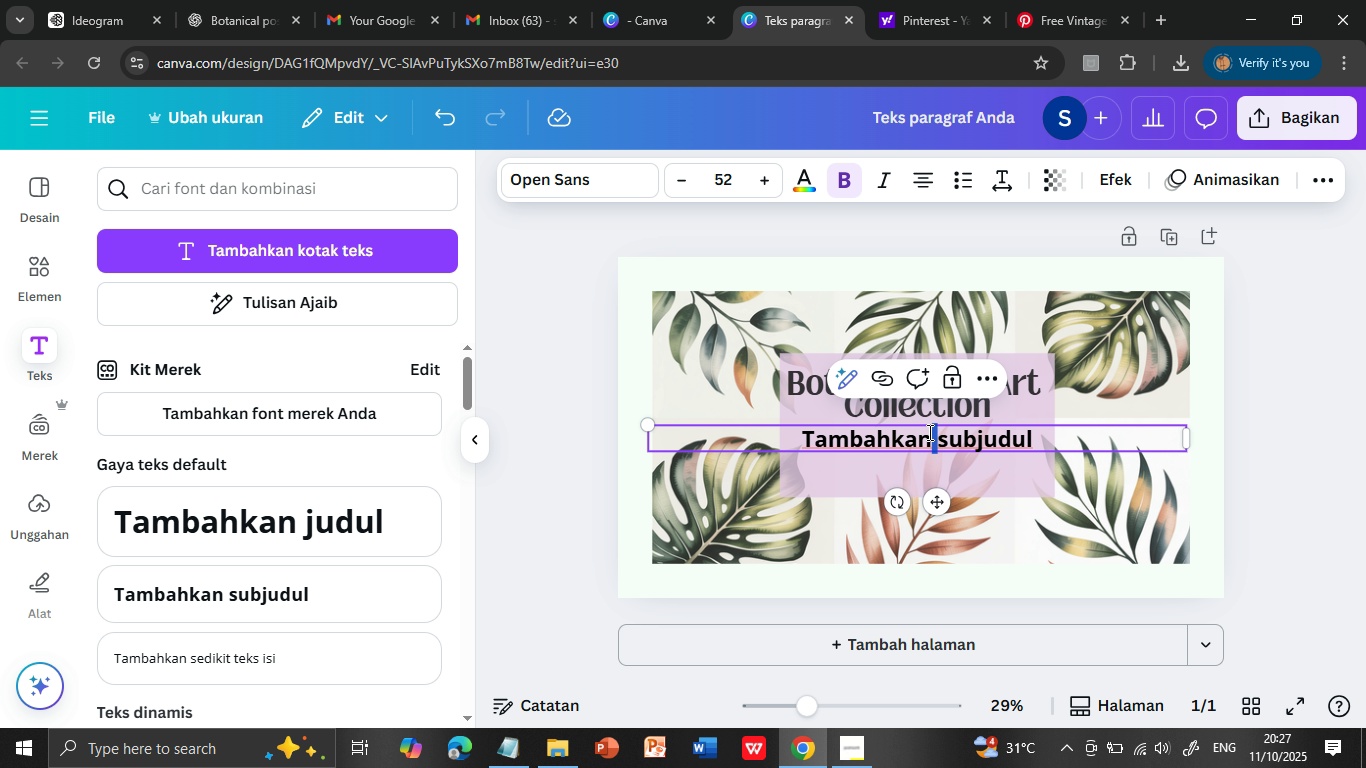 
triple_click([928, 432])
 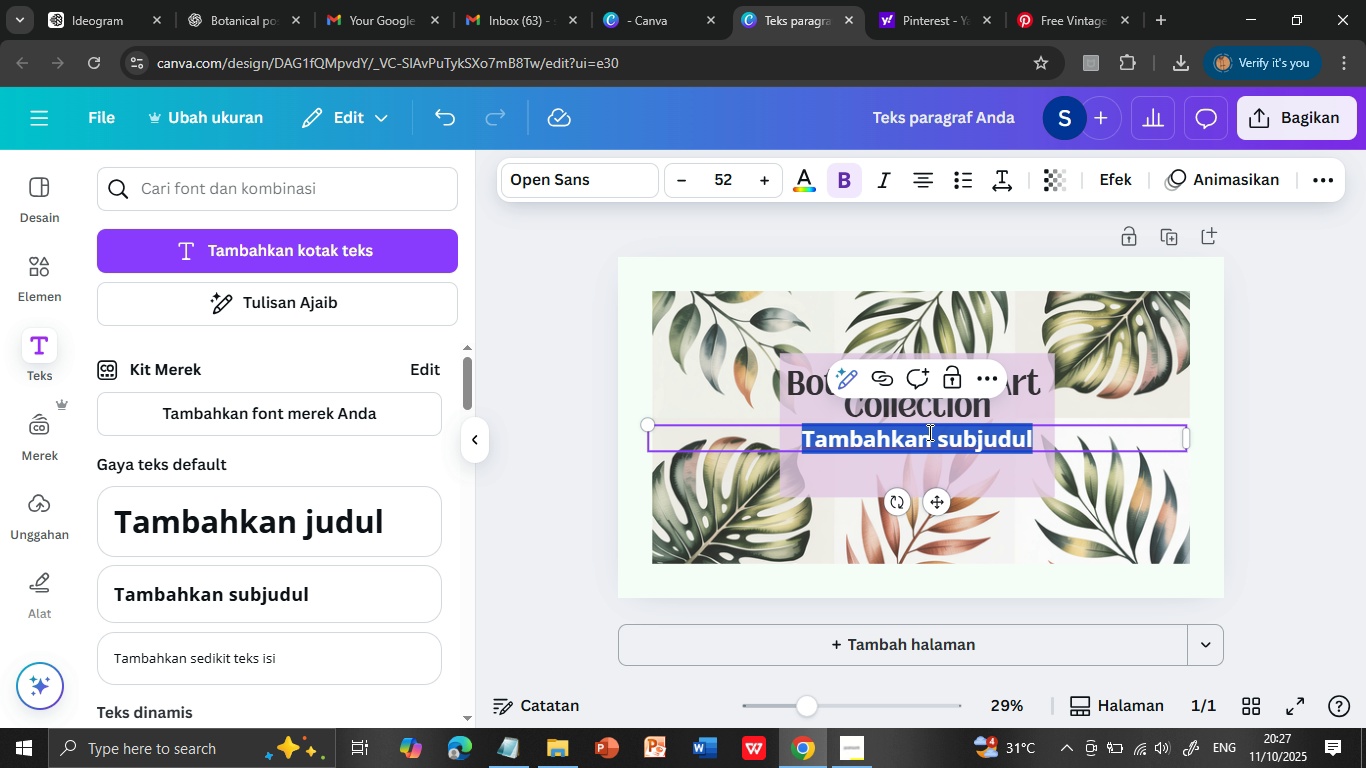 
key(Control+V)
 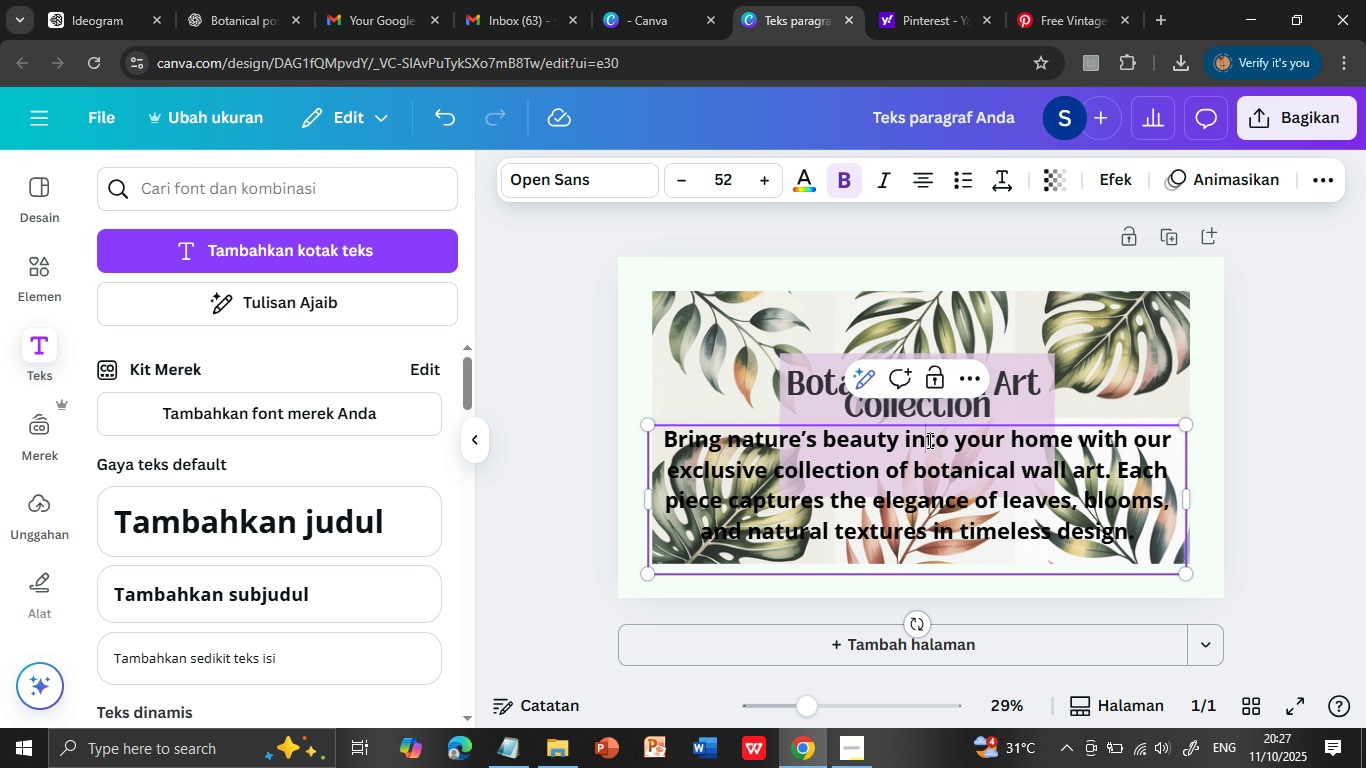 
double_click([928, 440])
 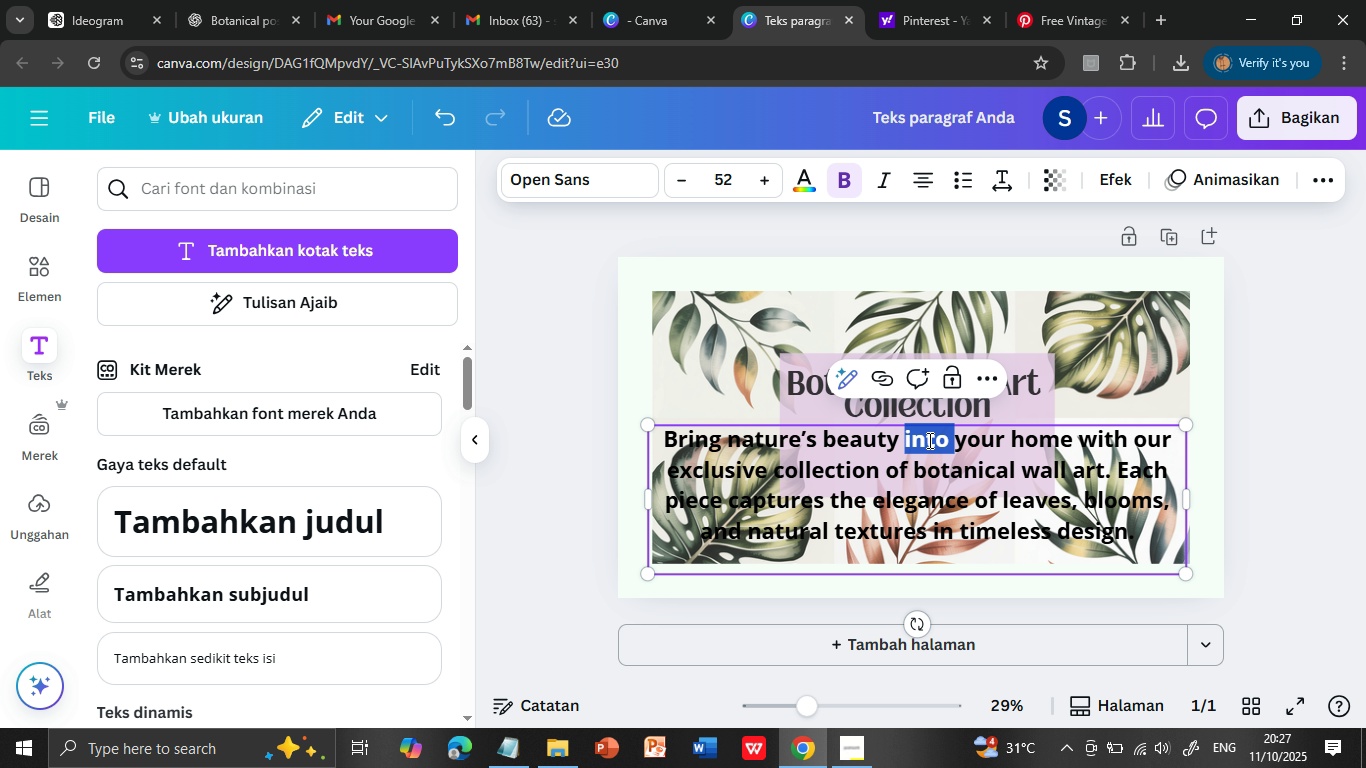 
triple_click([928, 440])
 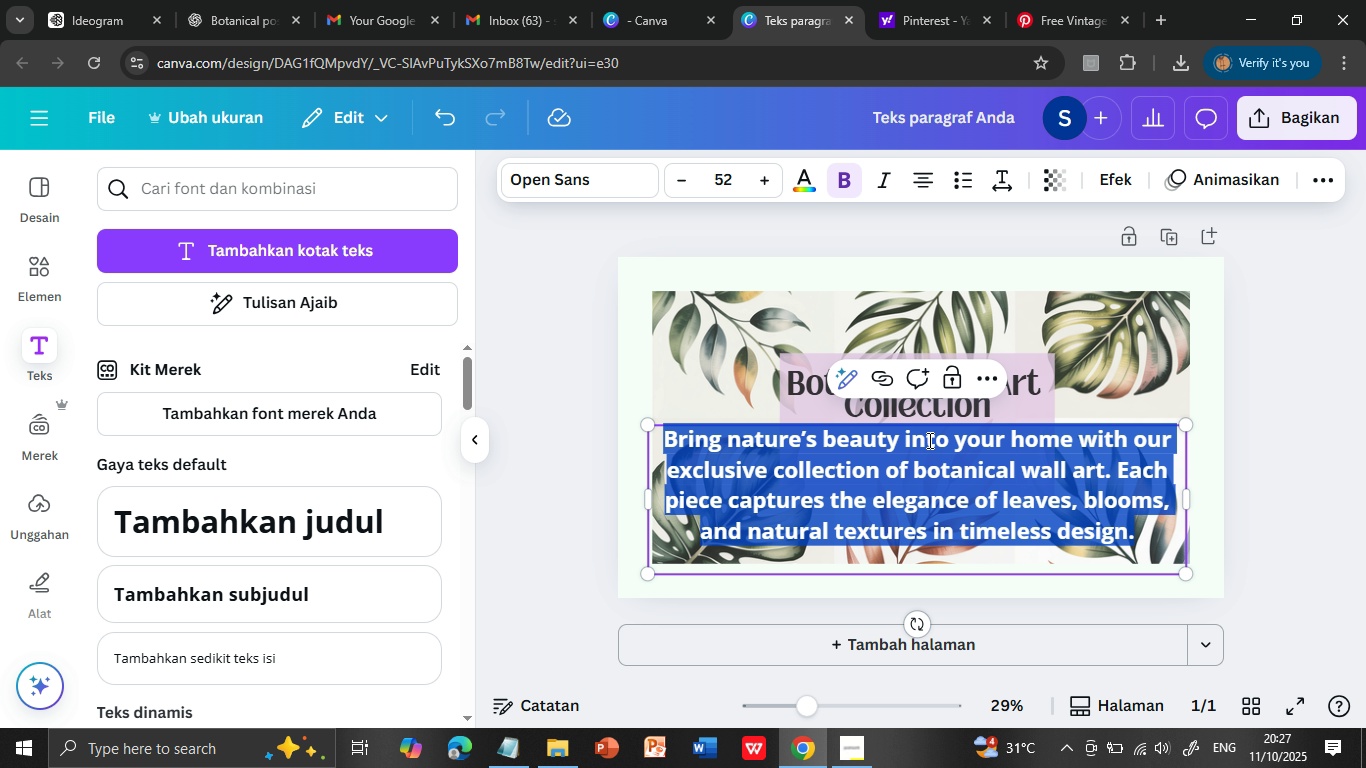 
hold_key(key=ShiftLeft, duration=0.82)
 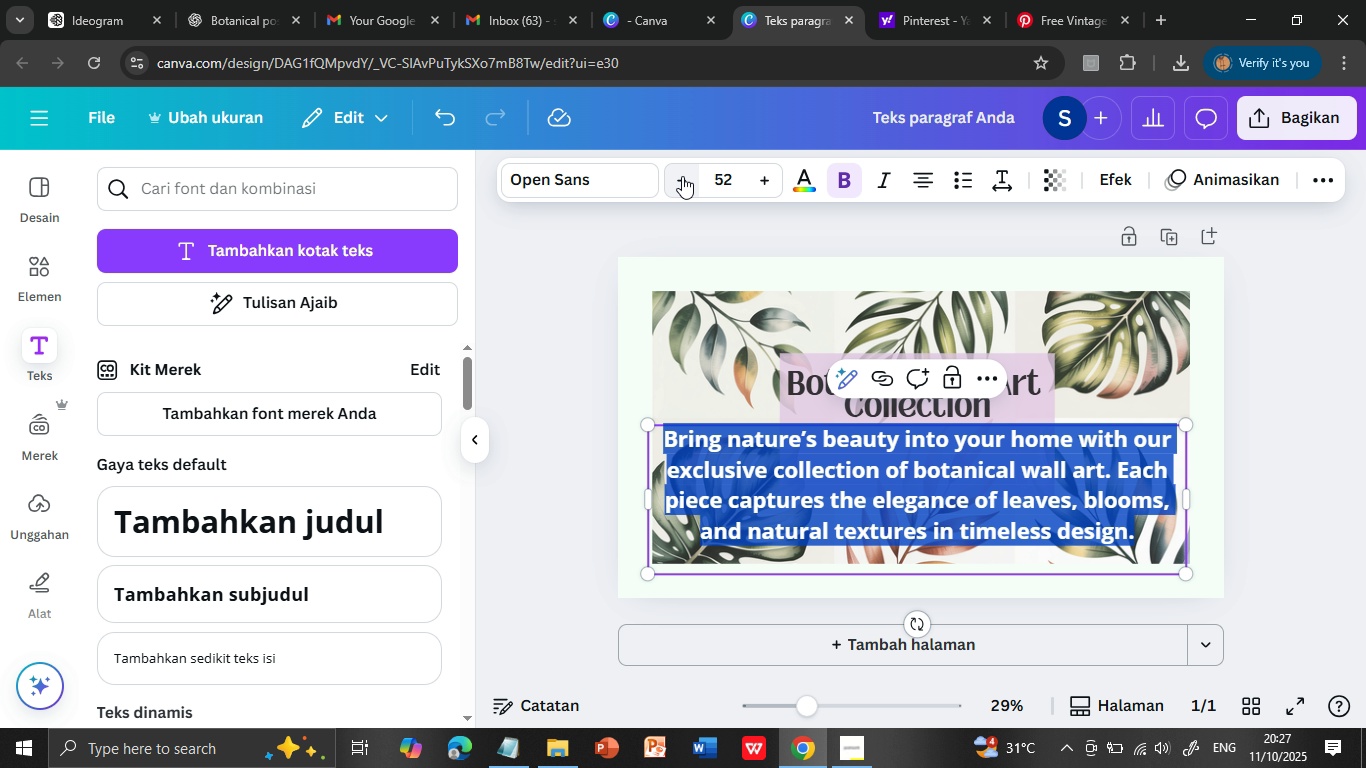 
left_click([682, 176])
 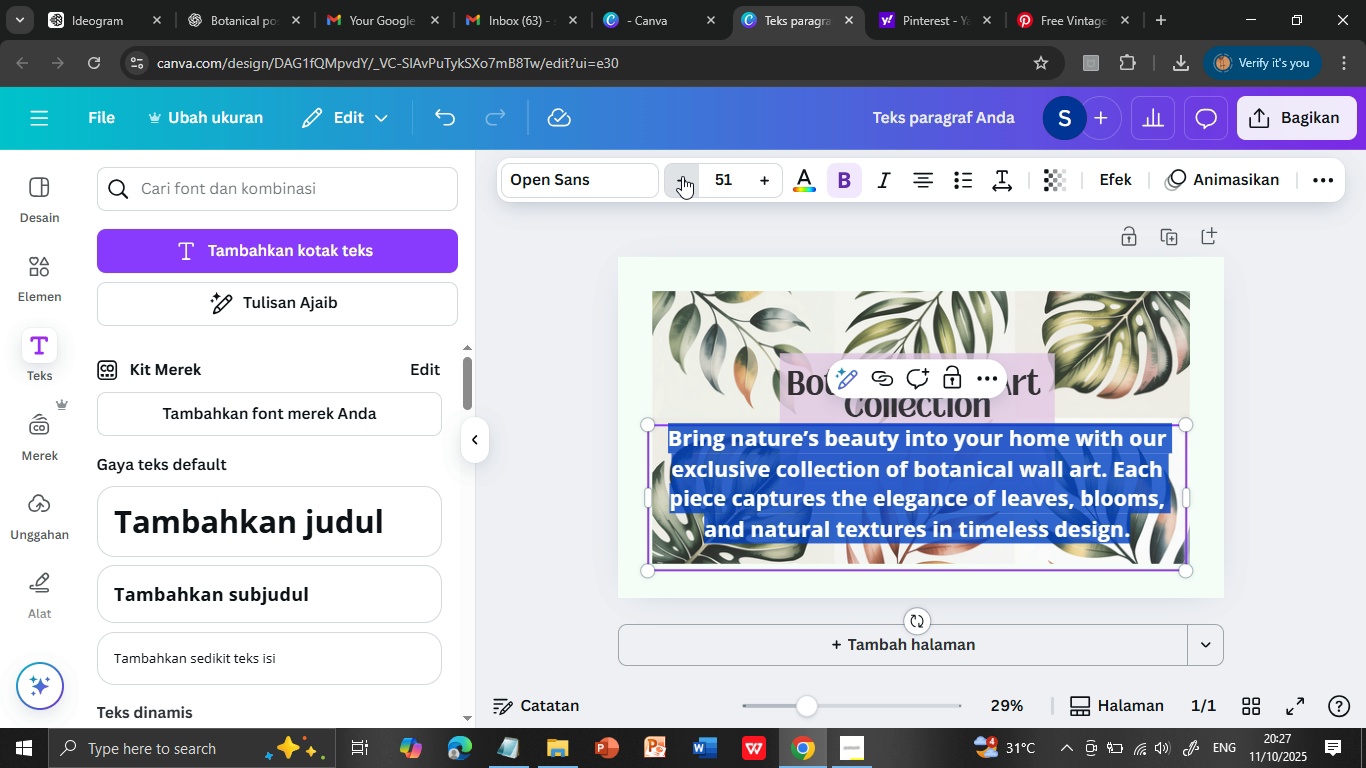 
triple_click([682, 176])
 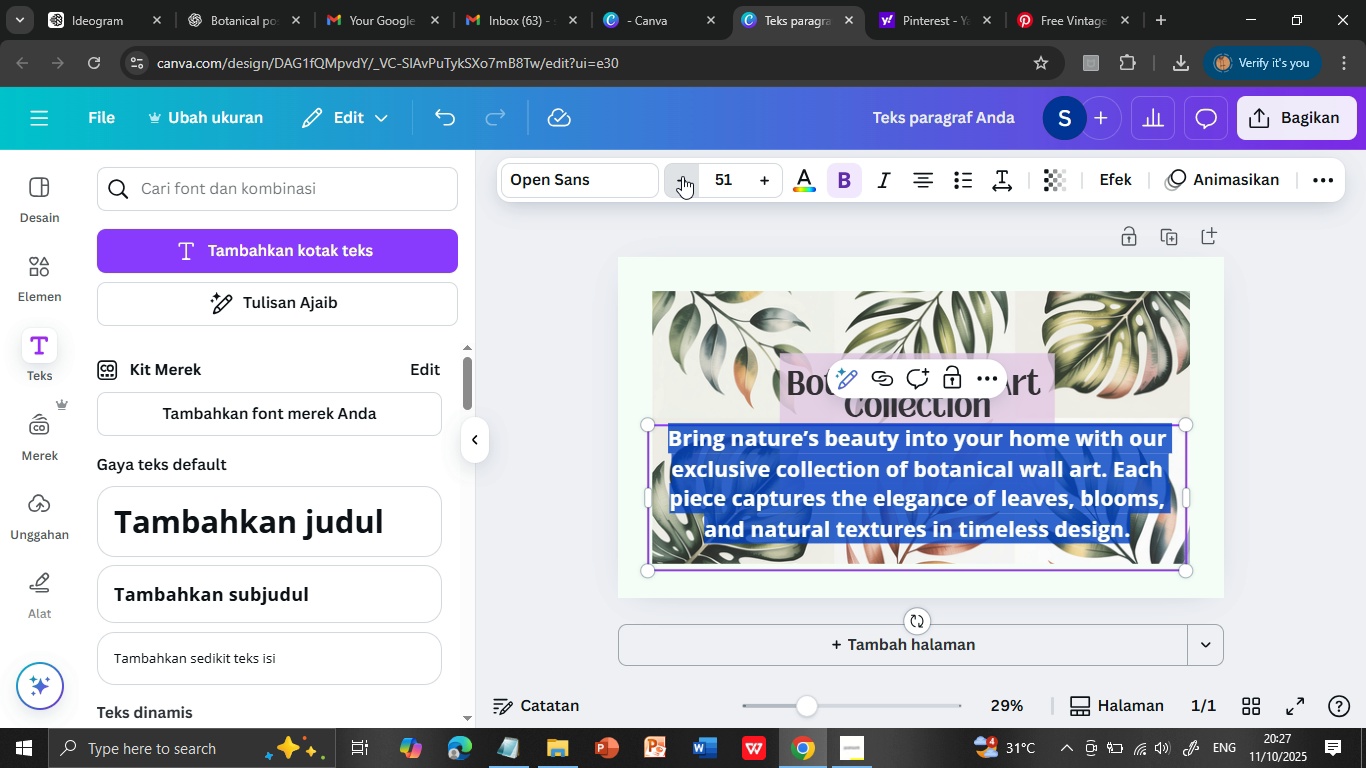 
double_click([682, 176])
 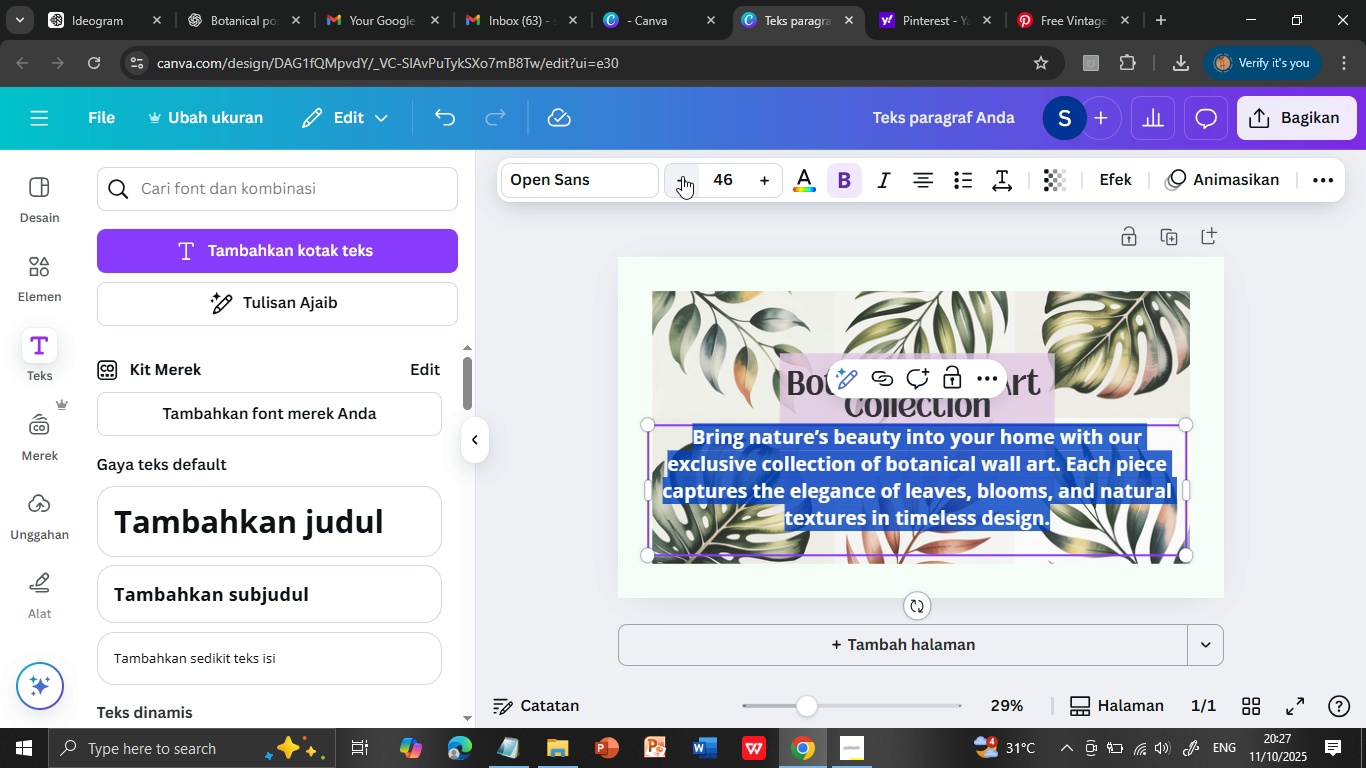 
triple_click([682, 176])
 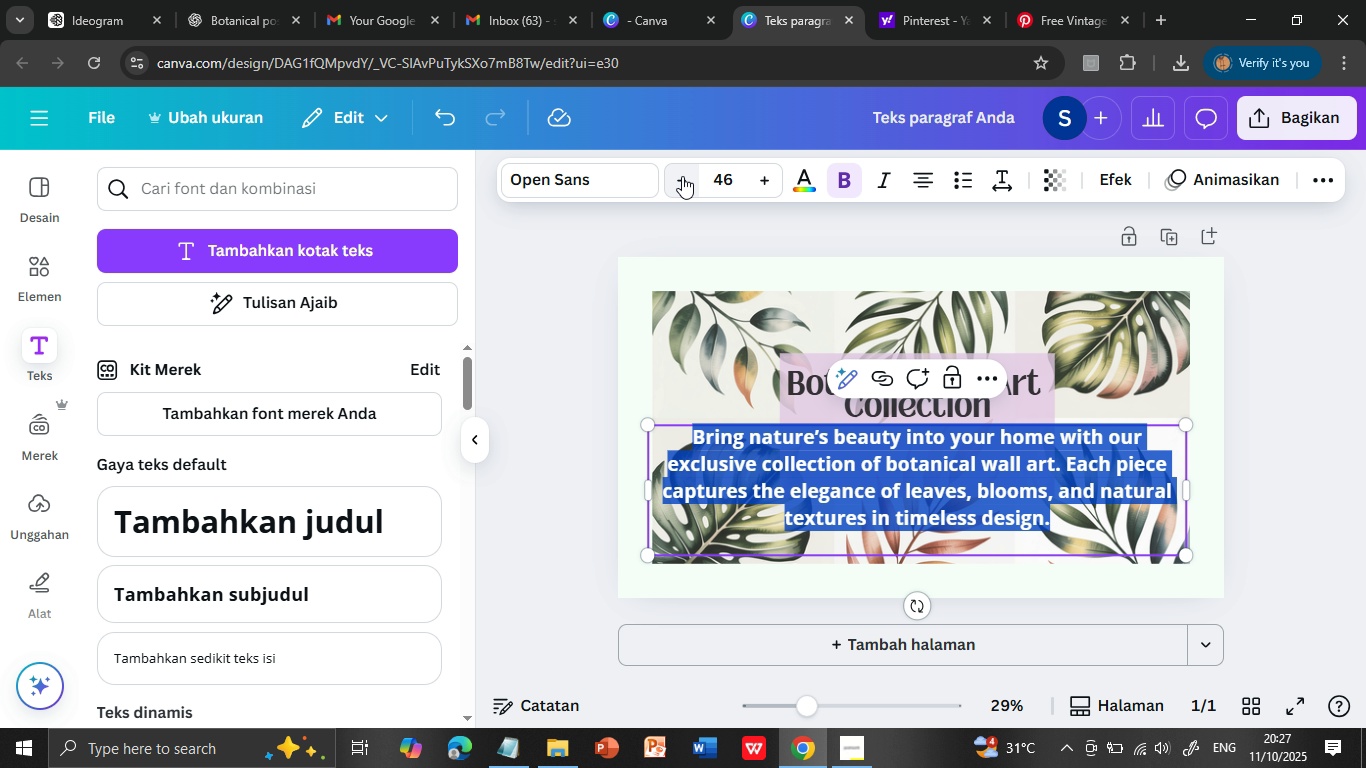 
triple_click([682, 176])
 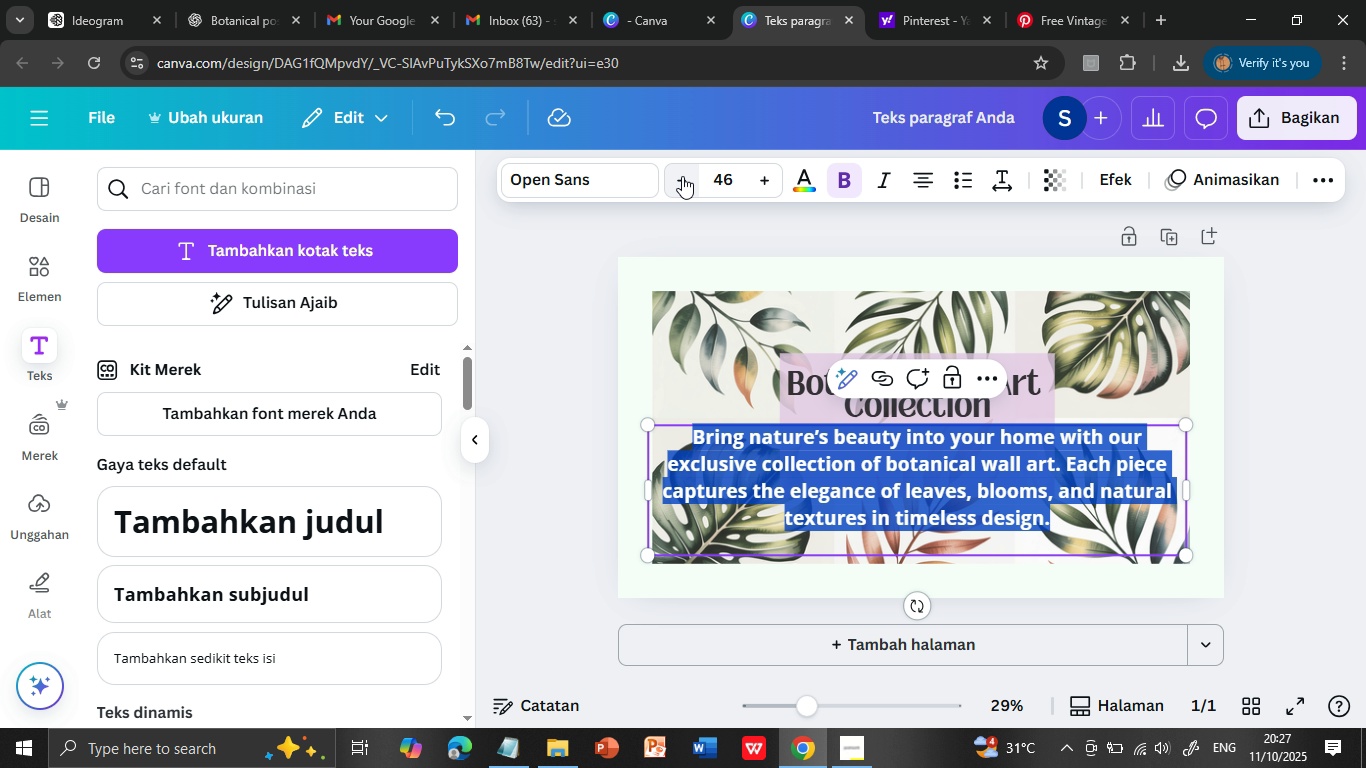 
triple_click([682, 176])
 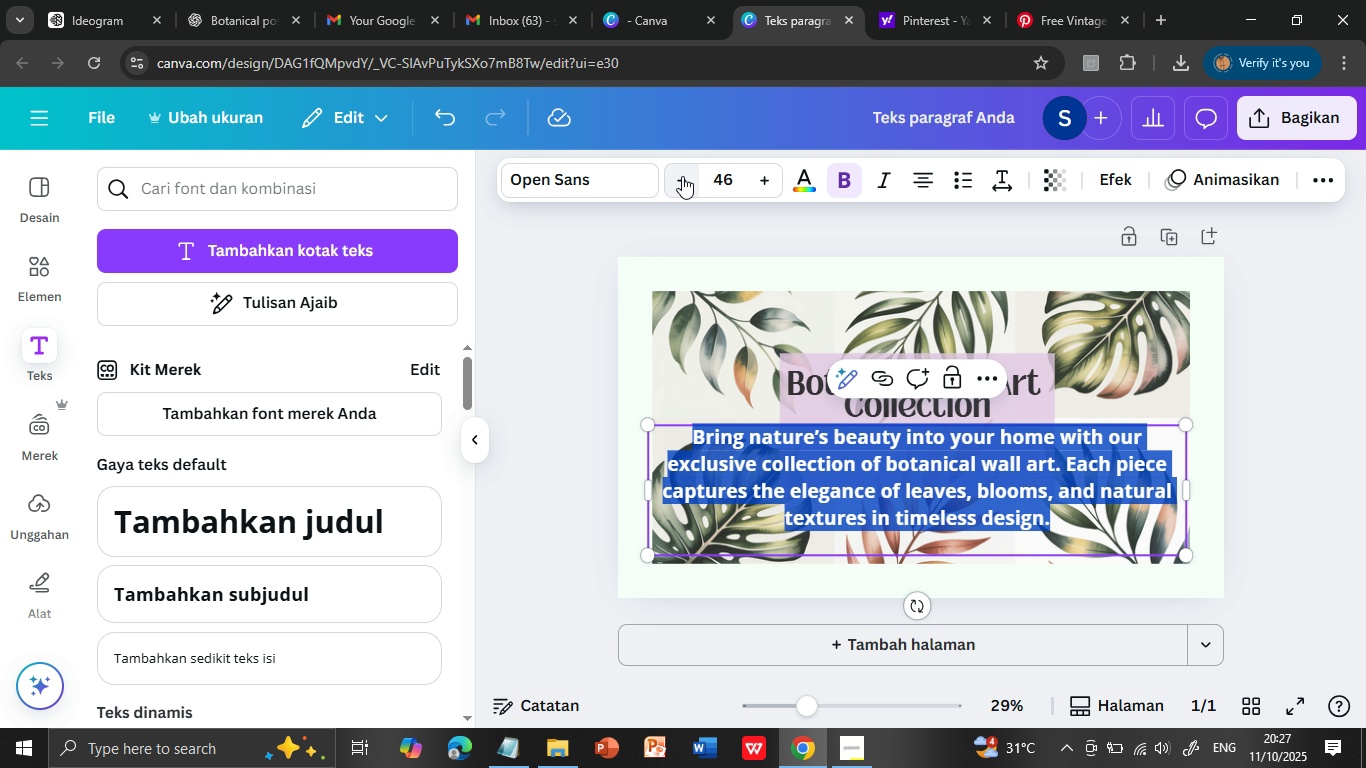 
triple_click([682, 176])
 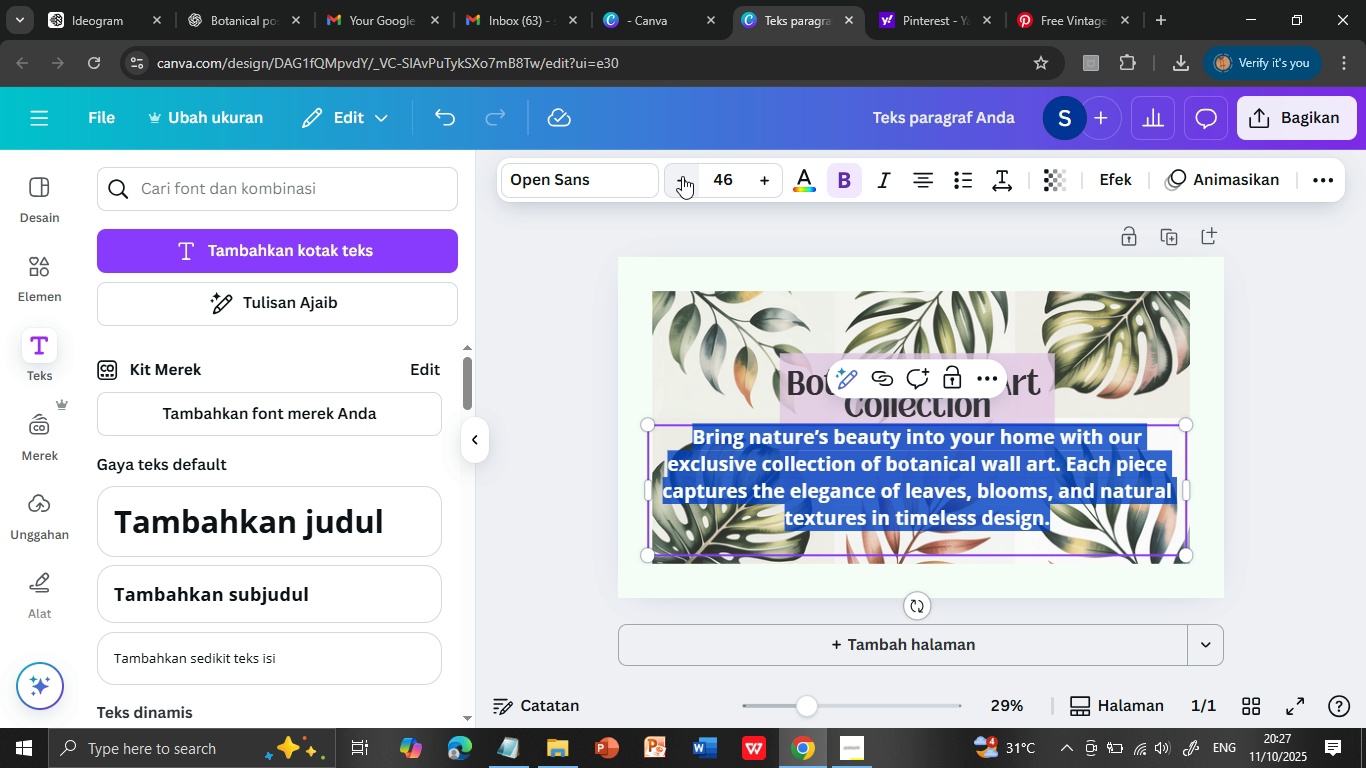 
triple_click([682, 176])
 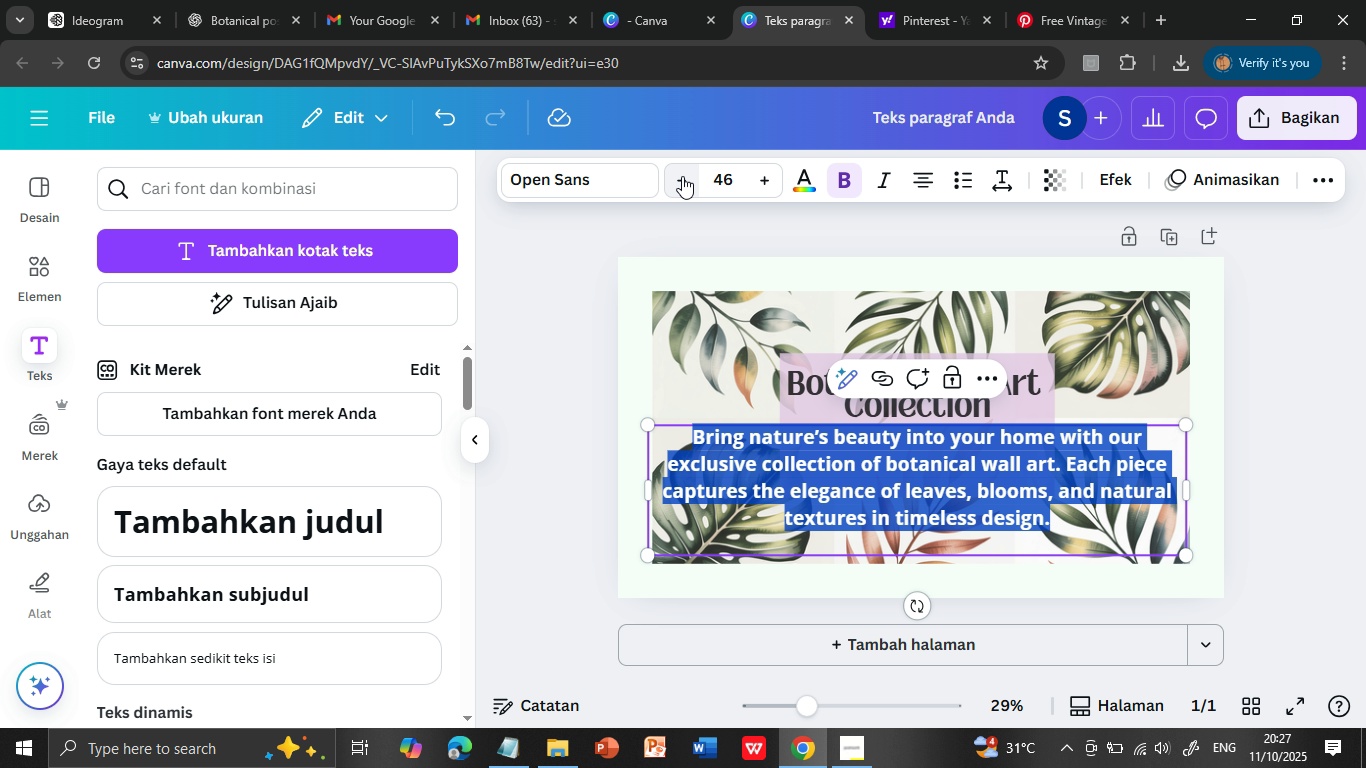 
triple_click([682, 176])
 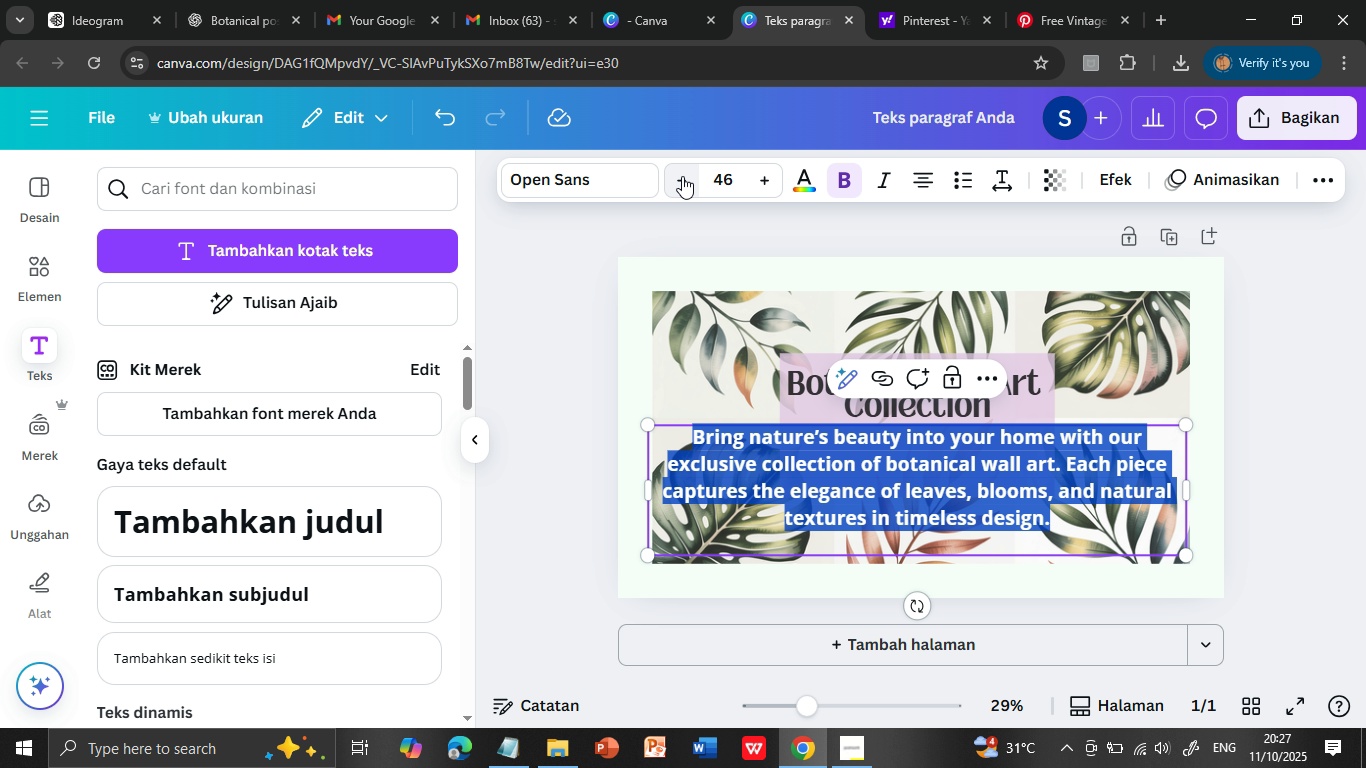 
triple_click([682, 176])
 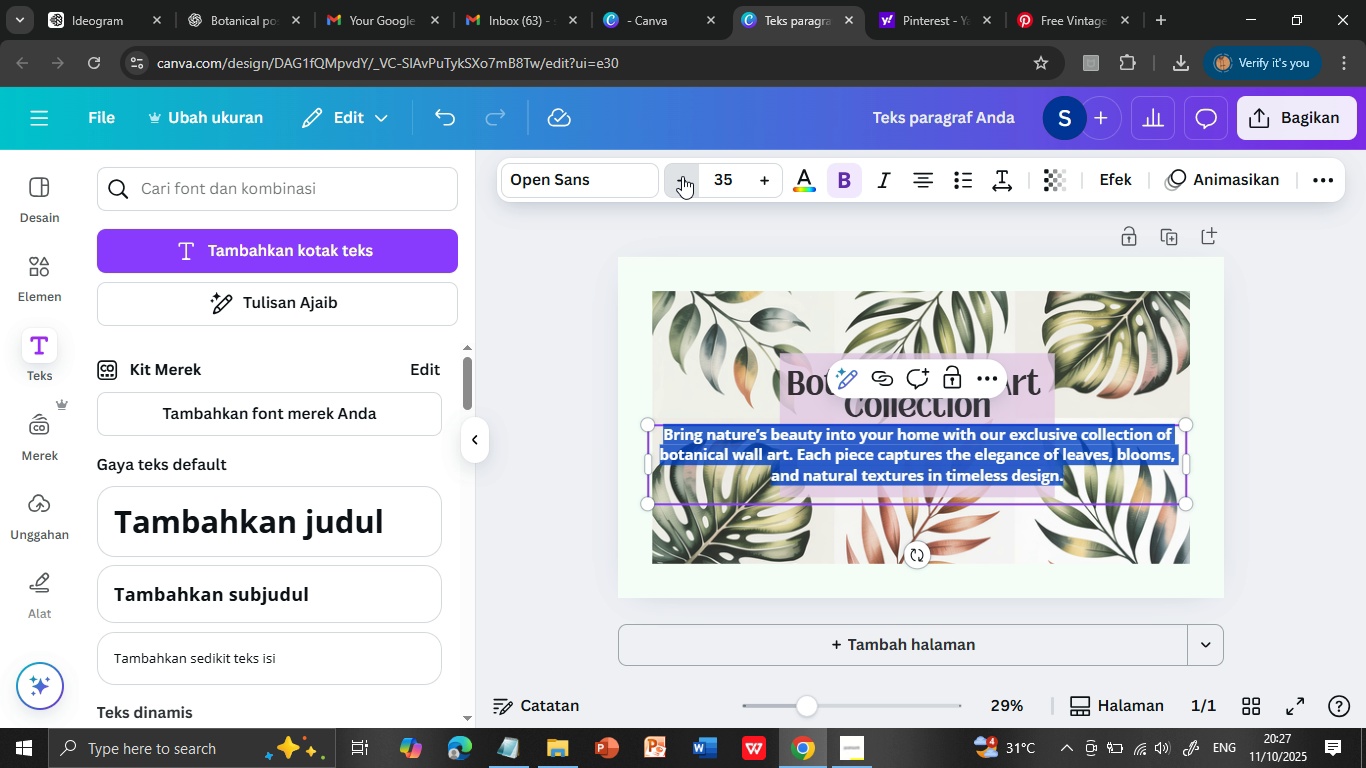 
triple_click([682, 176])
 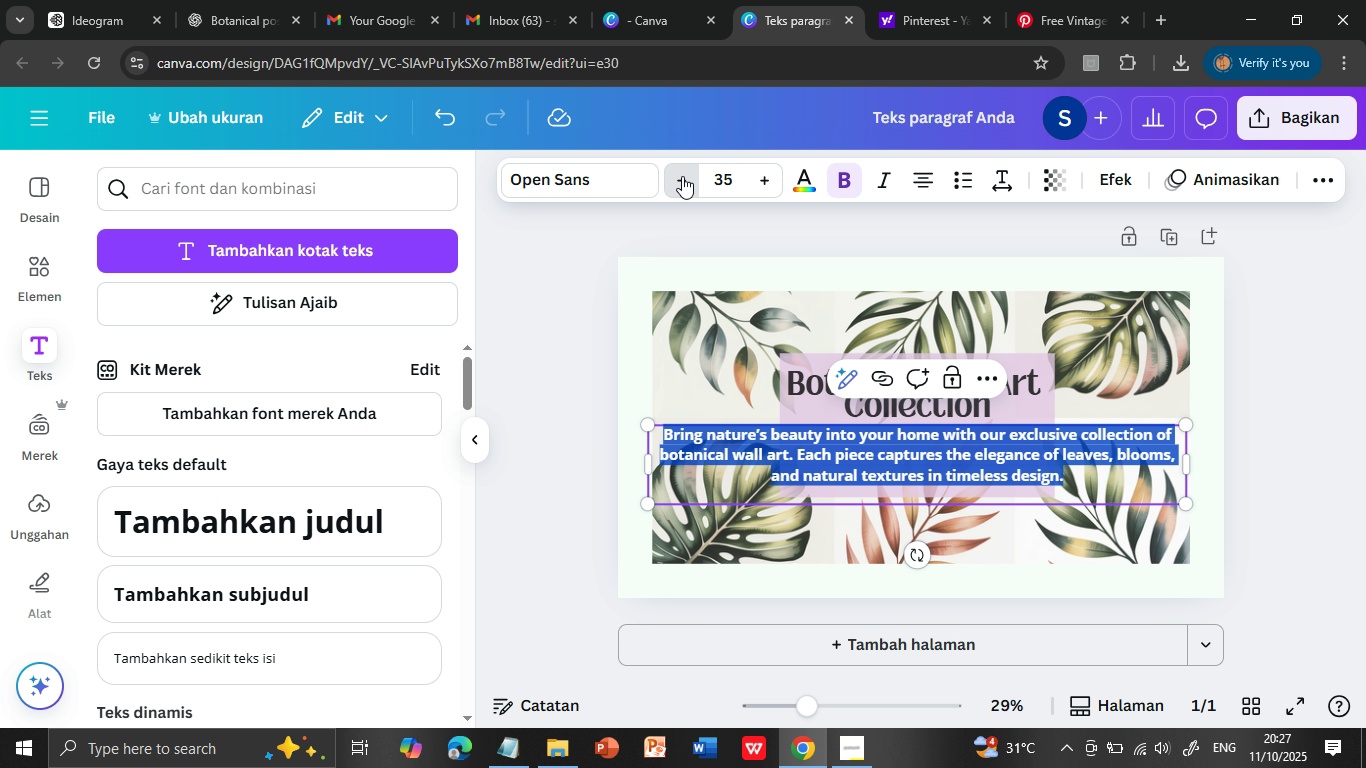 
triple_click([682, 176])
 